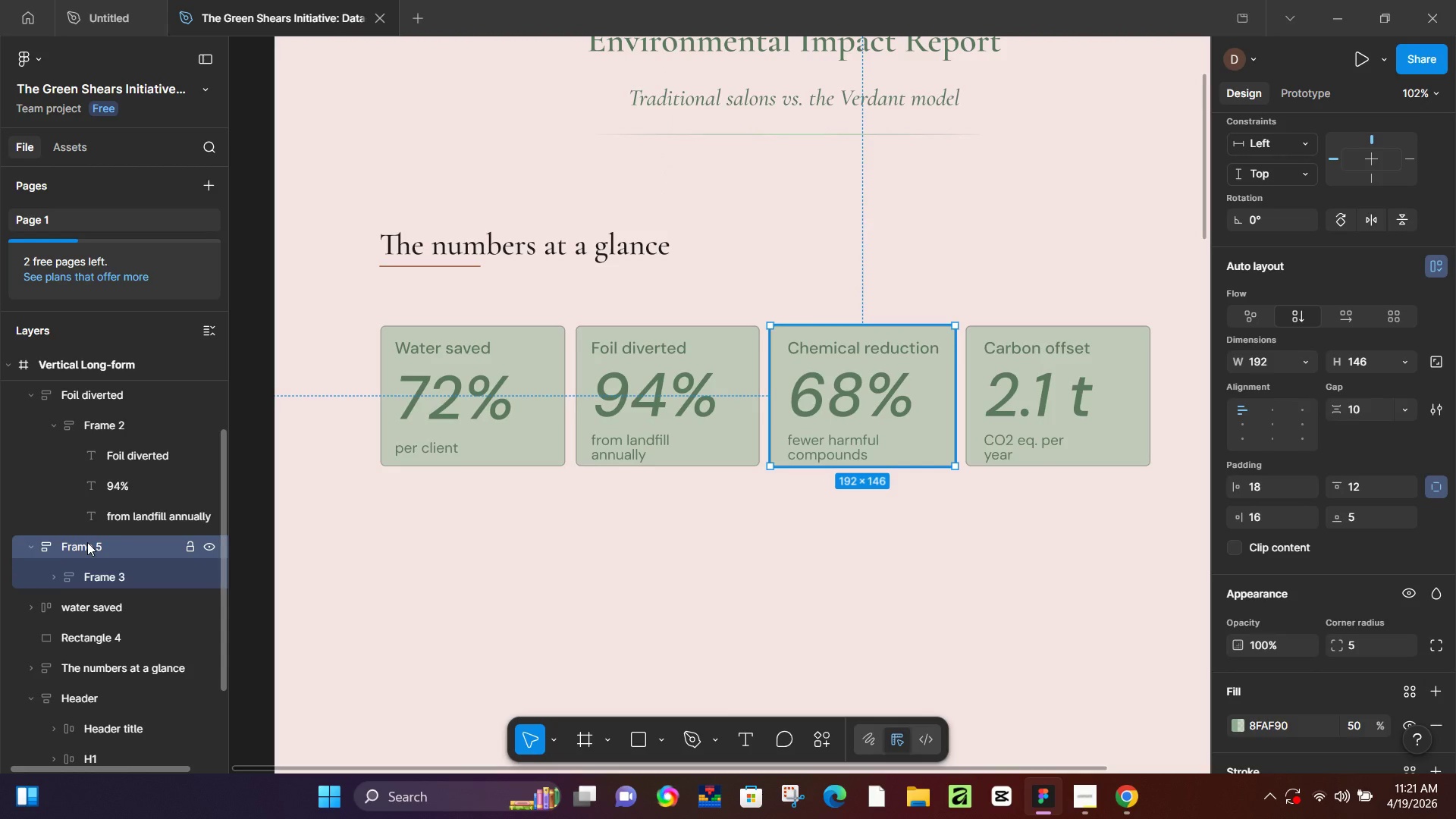 
double_click([87, 542])
 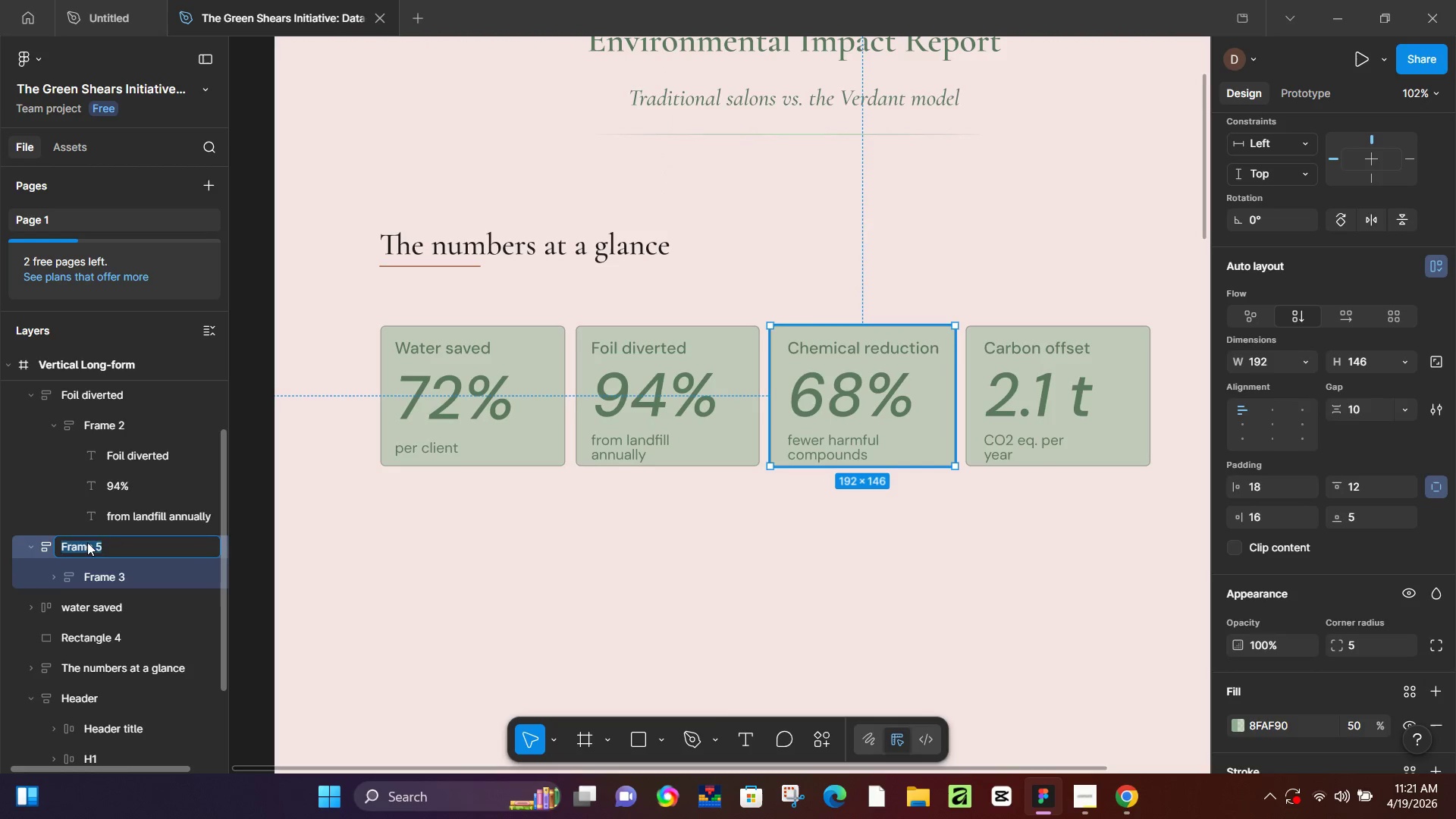 
type(Ce)
key(Backspace)
type(hemical reduction)
 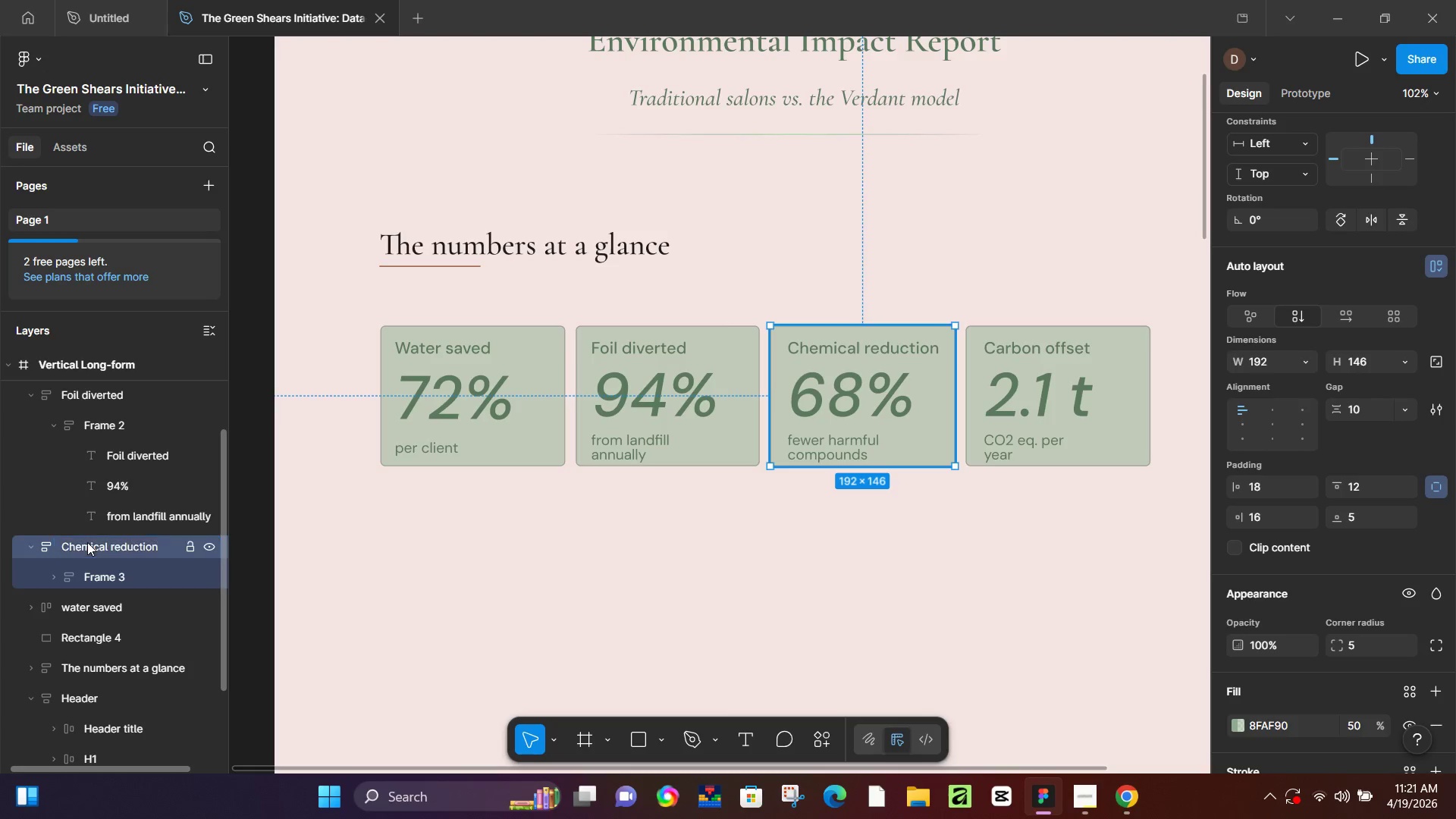 
key(Enter)
 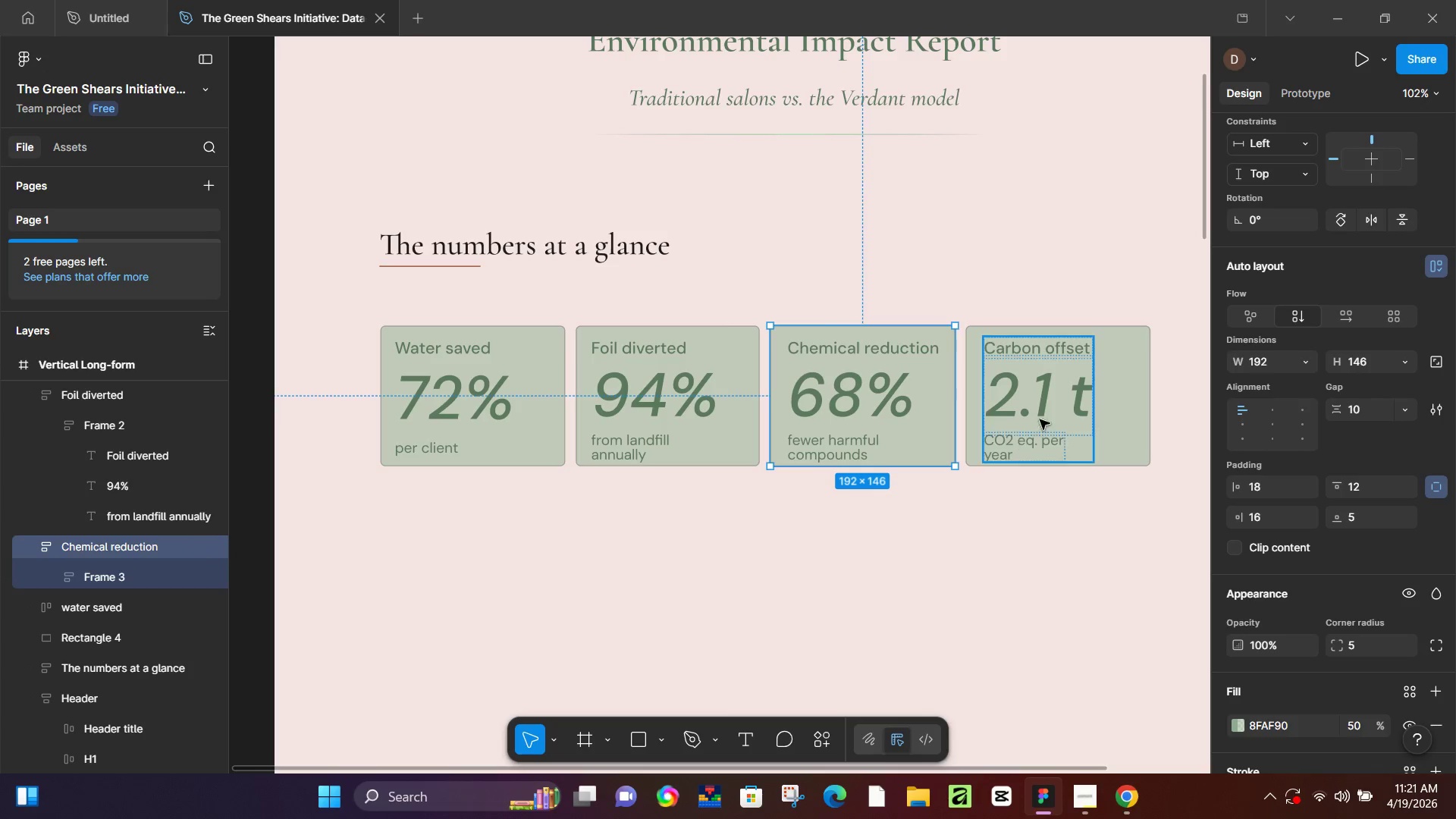 
left_click([1050, 410])
 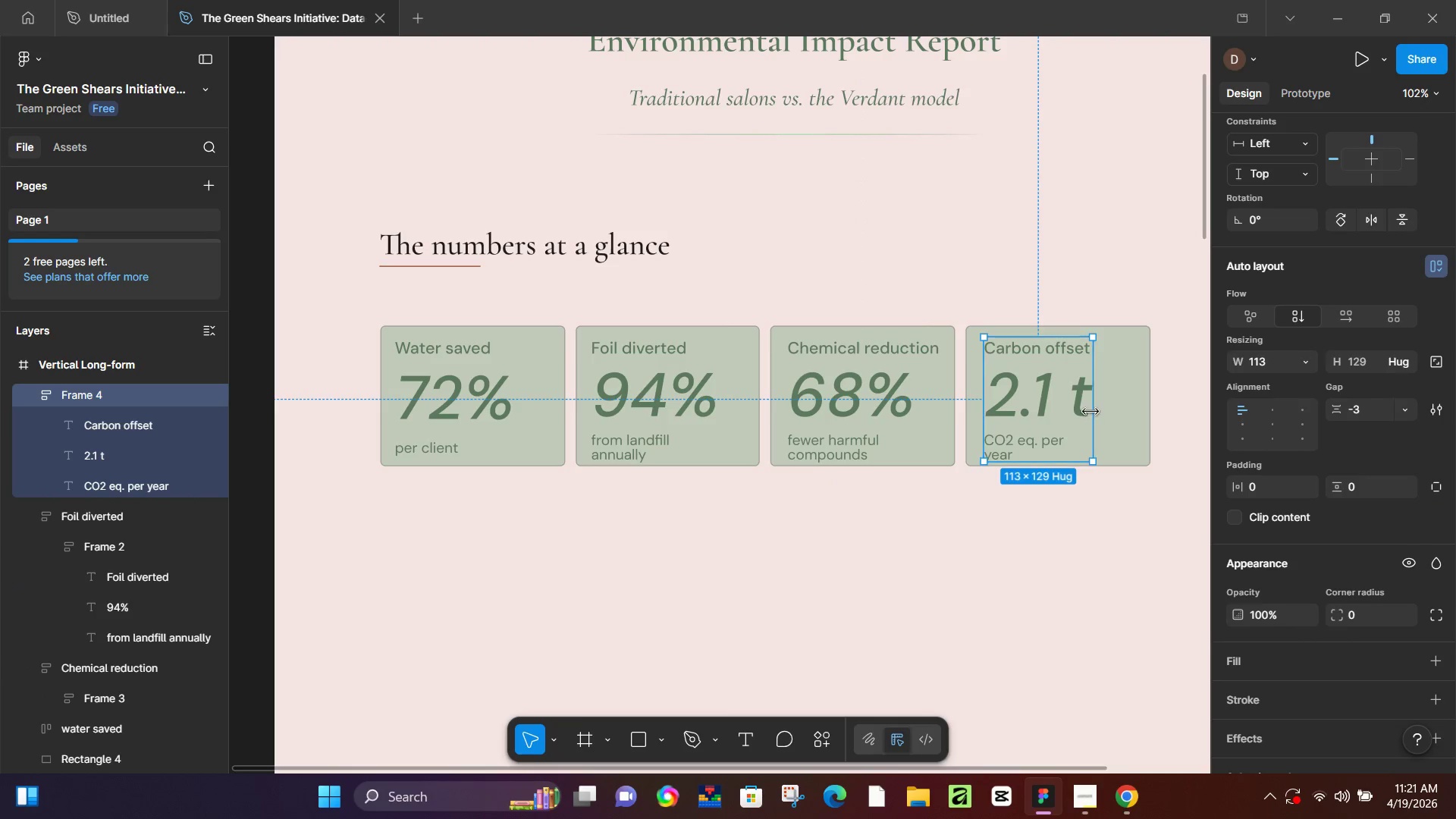 
key(Shift+A)
 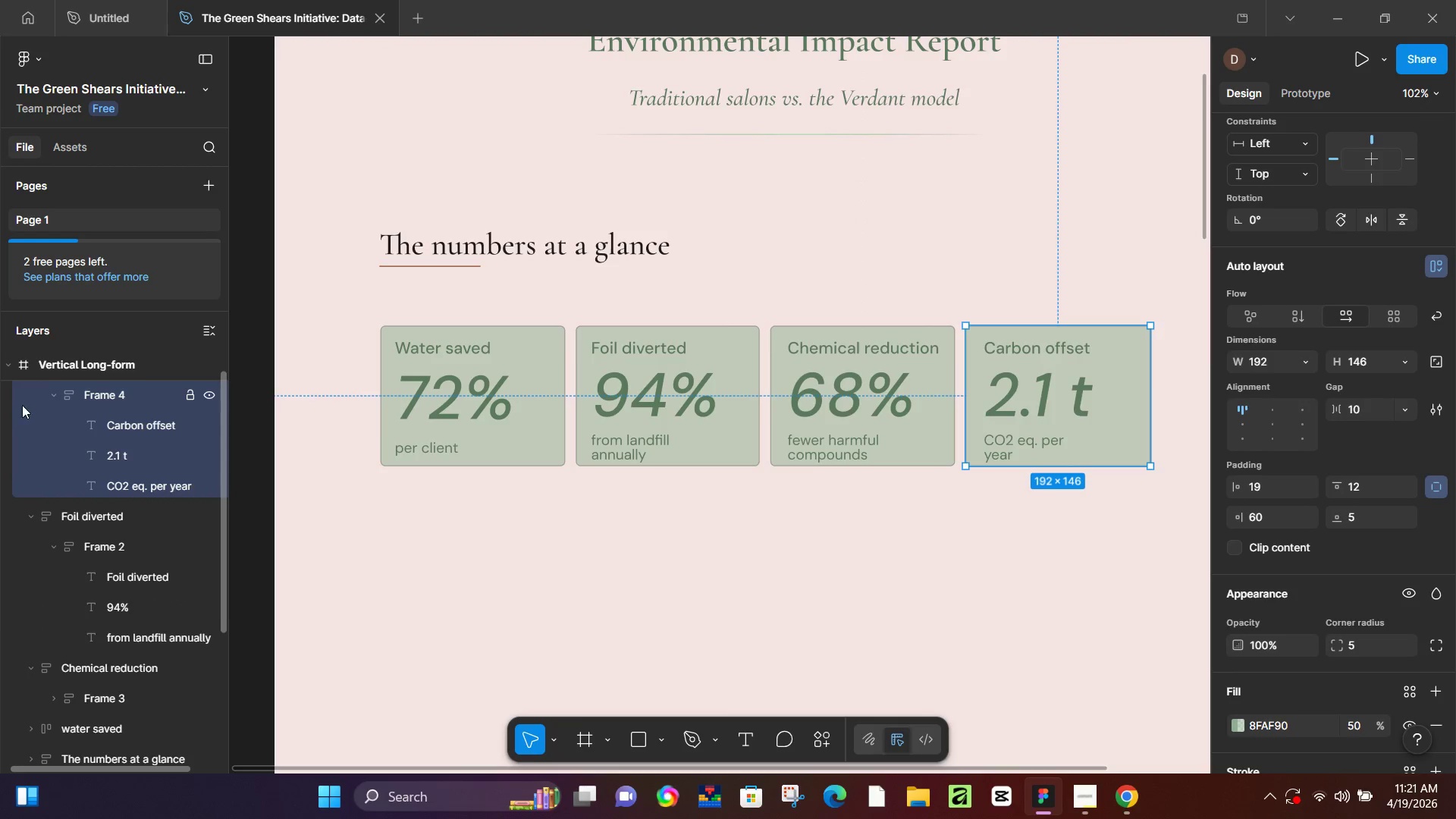 
left_click([102, 395])
 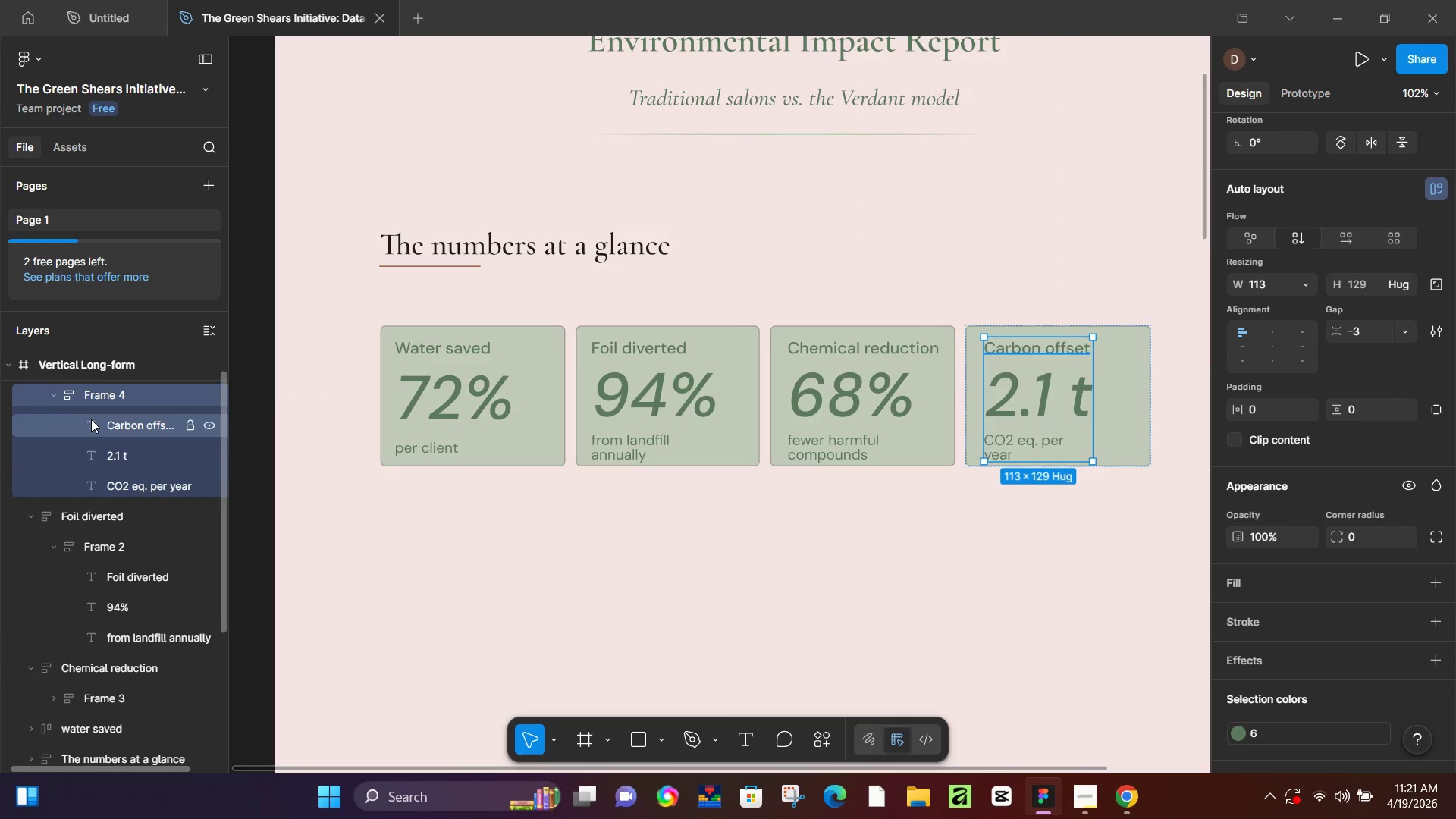 
scroll: coordinate [90, 419], scroll_direction: up, amount: 1.0
 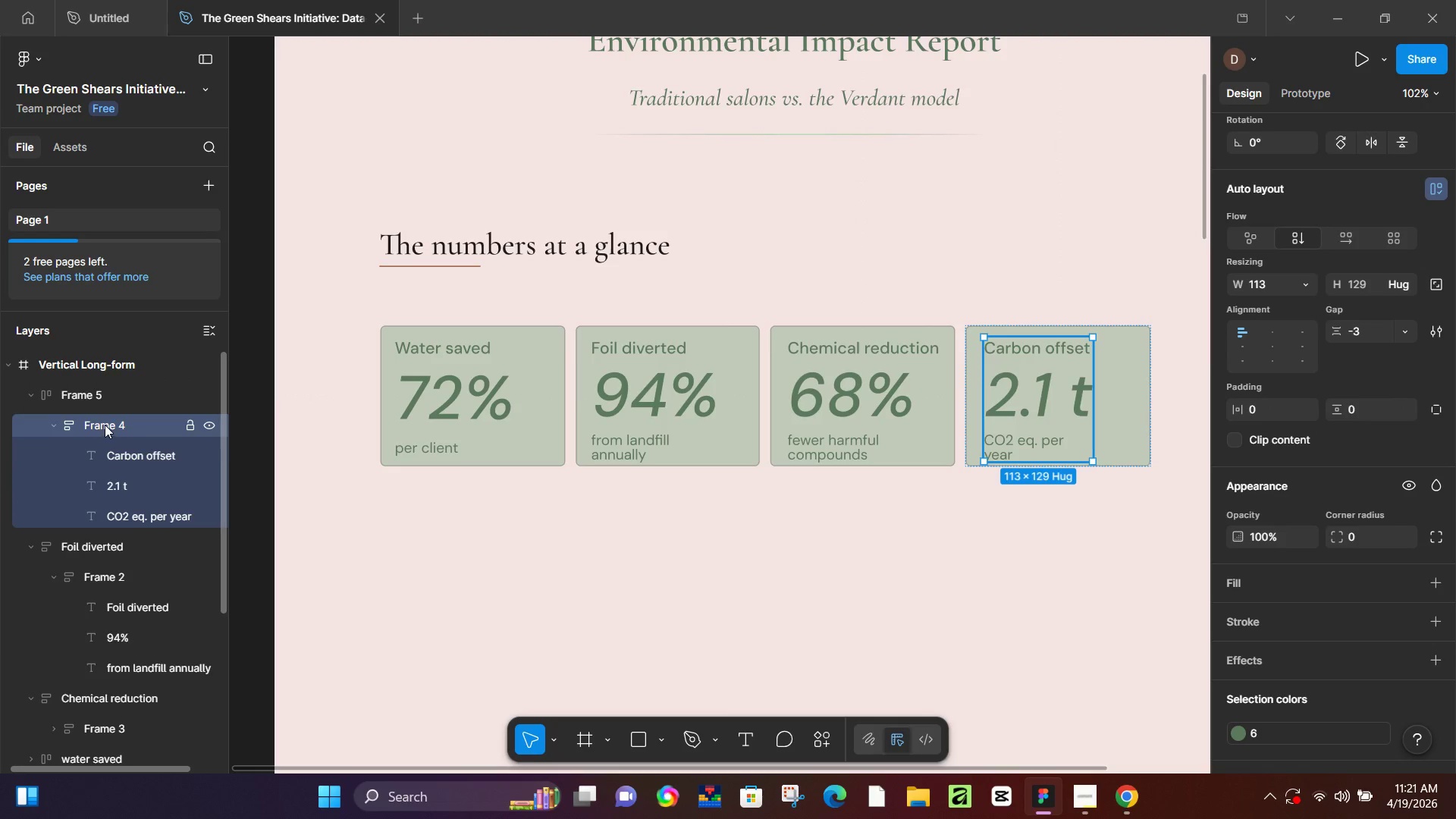 
double_click([105, 425])
 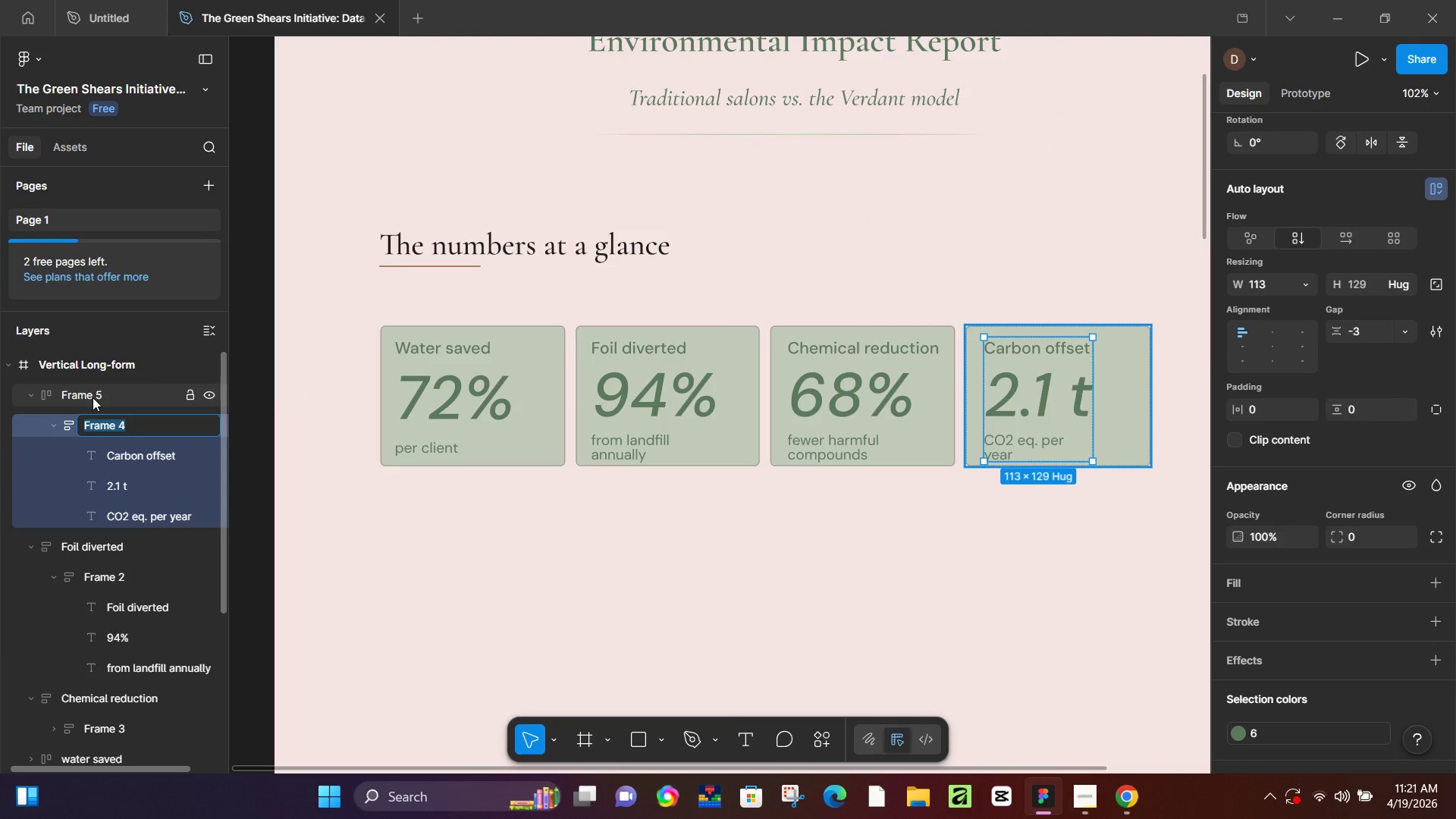 
double_click([93, 397])
 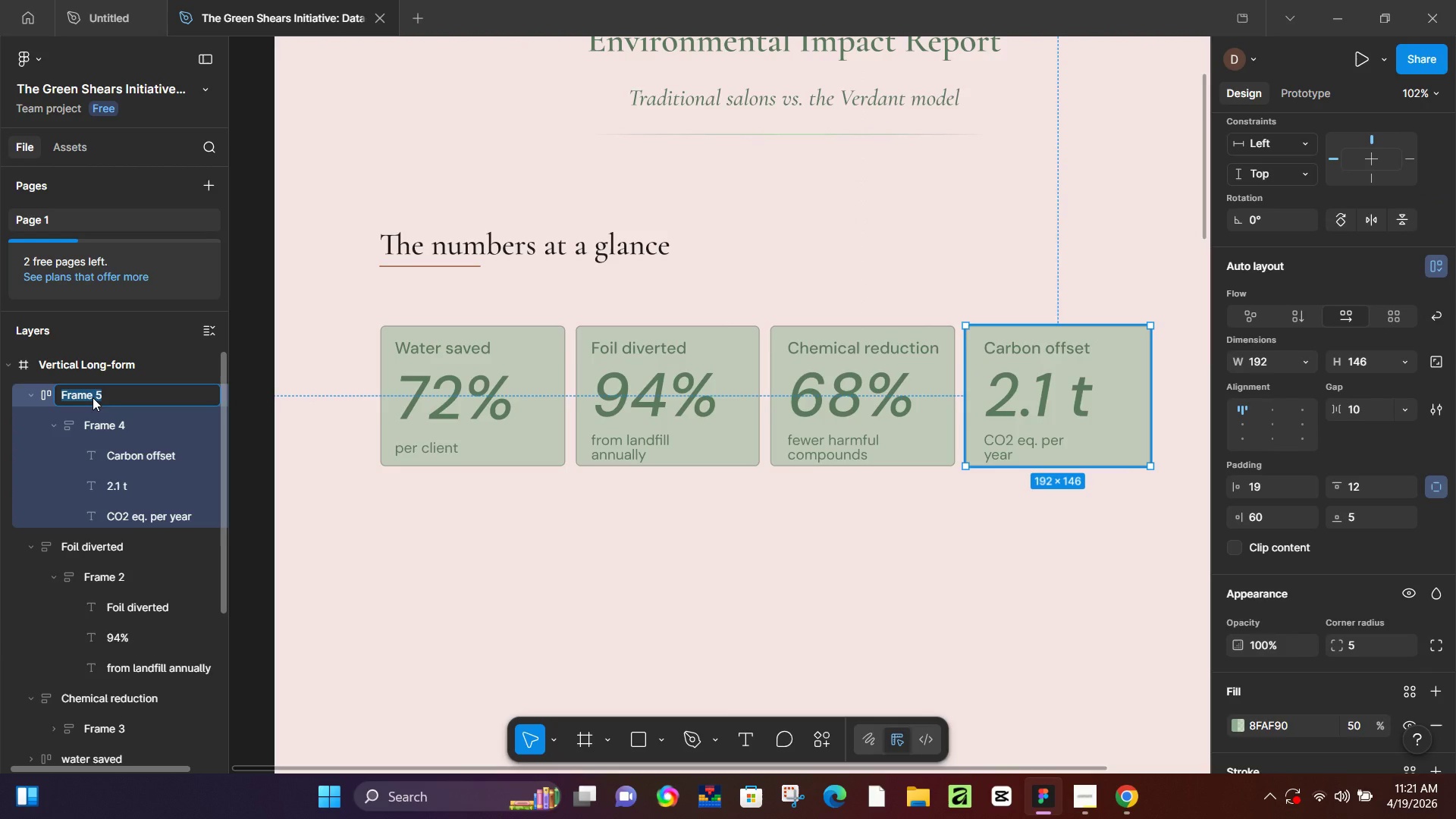 
type(Carbon offset)
 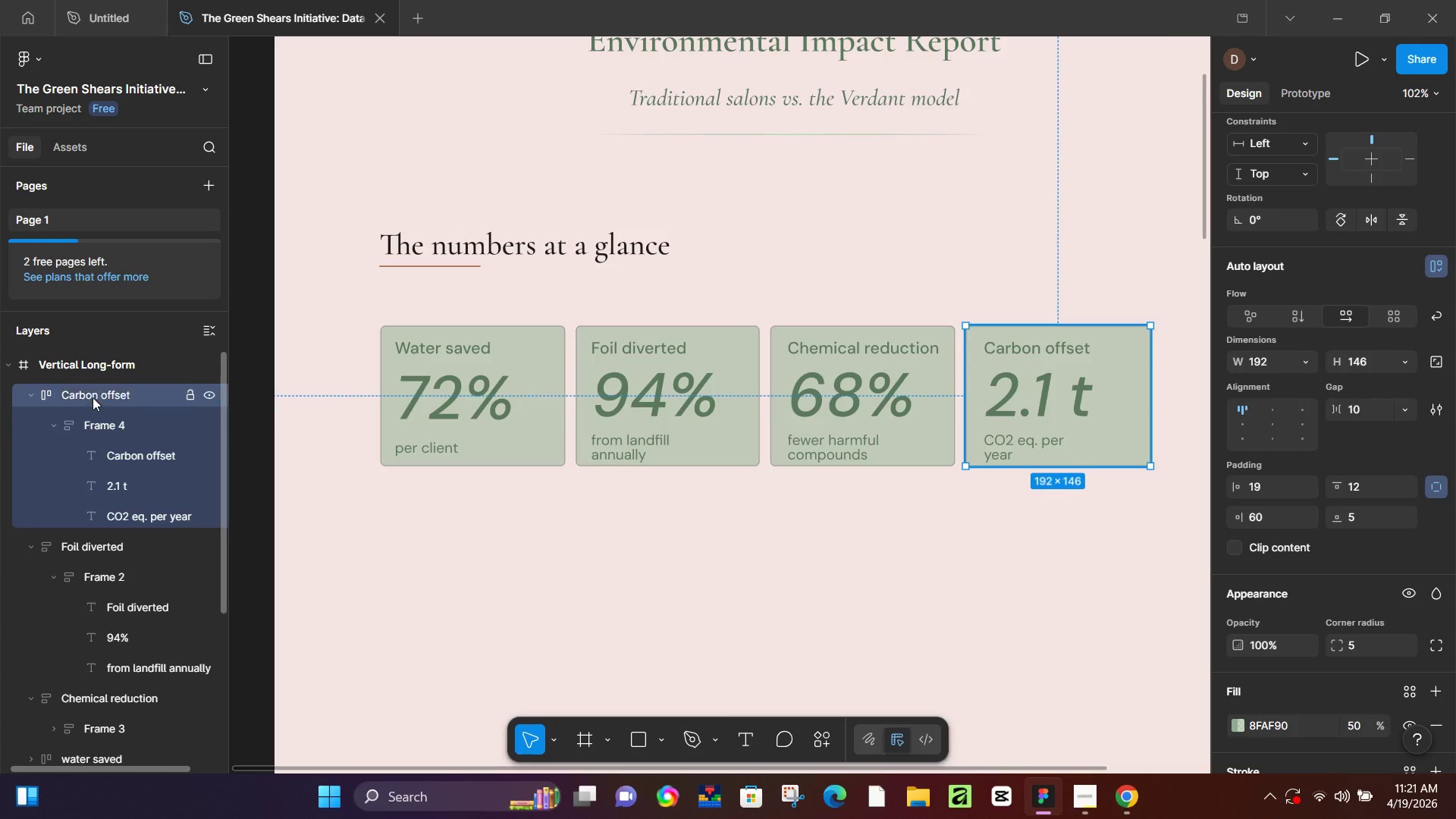 
key(Enter)
 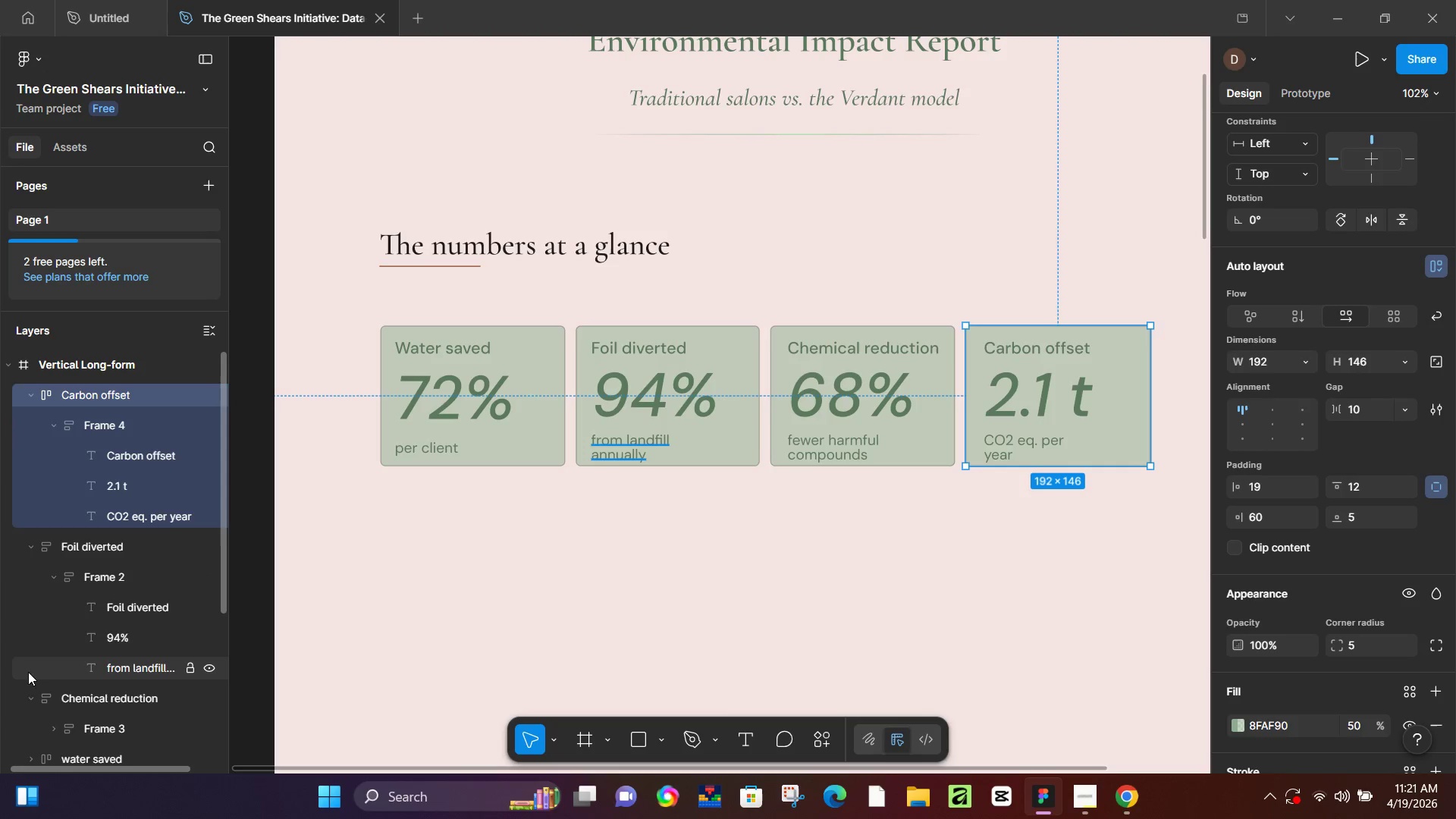 
left_click([27, 701])
 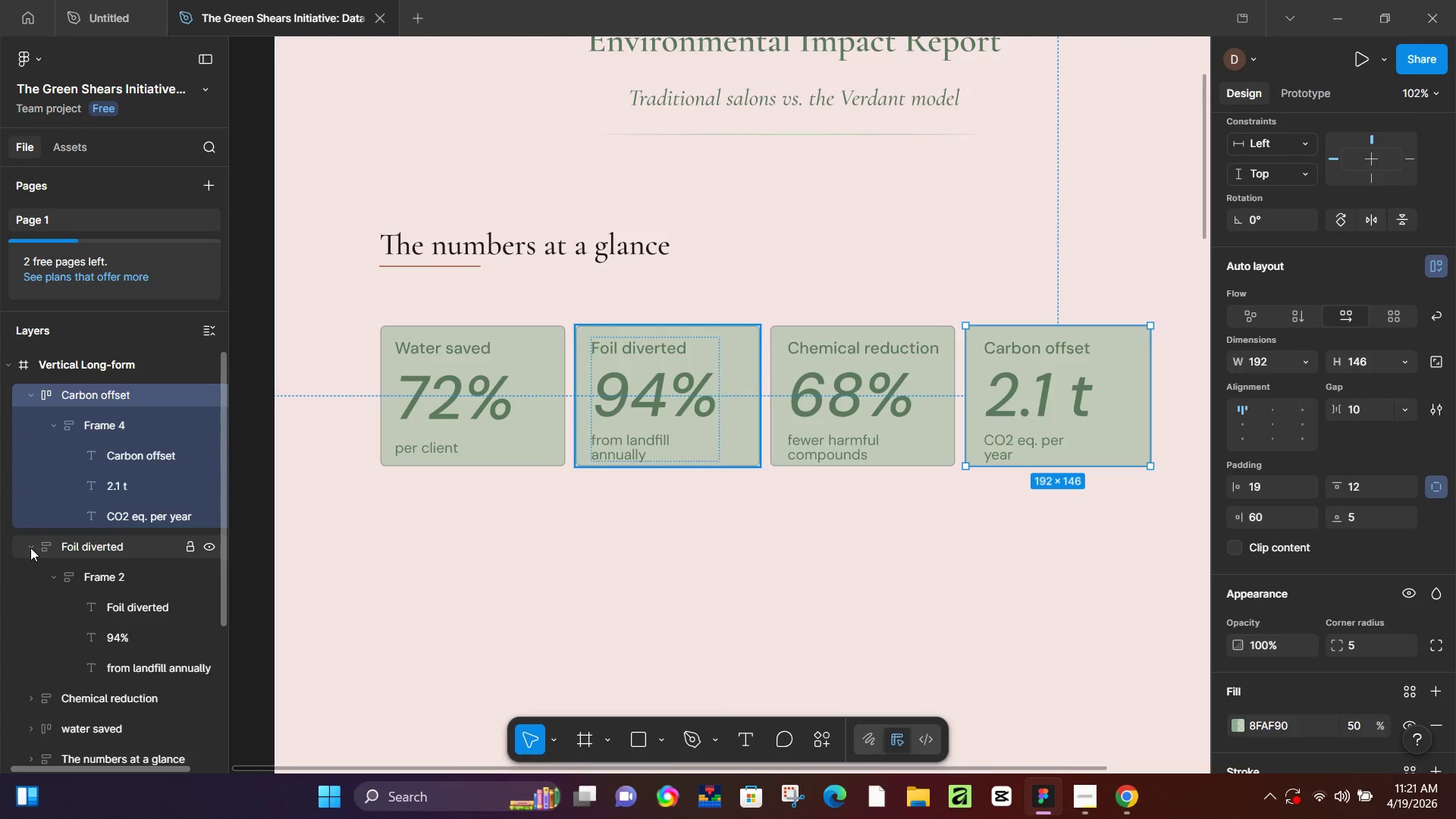 
left_click([30, 548])
 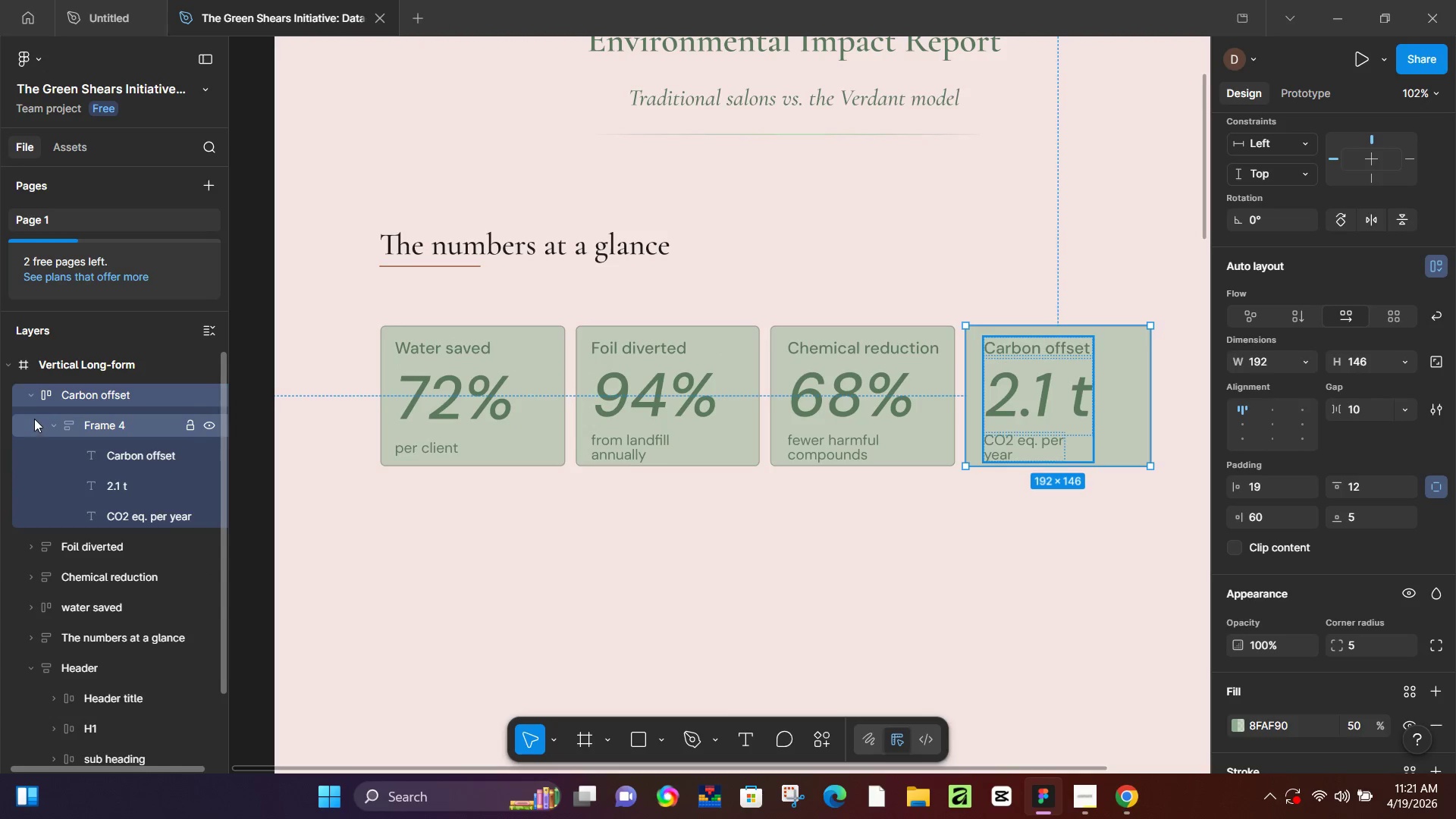 
left_click([35, 394])
 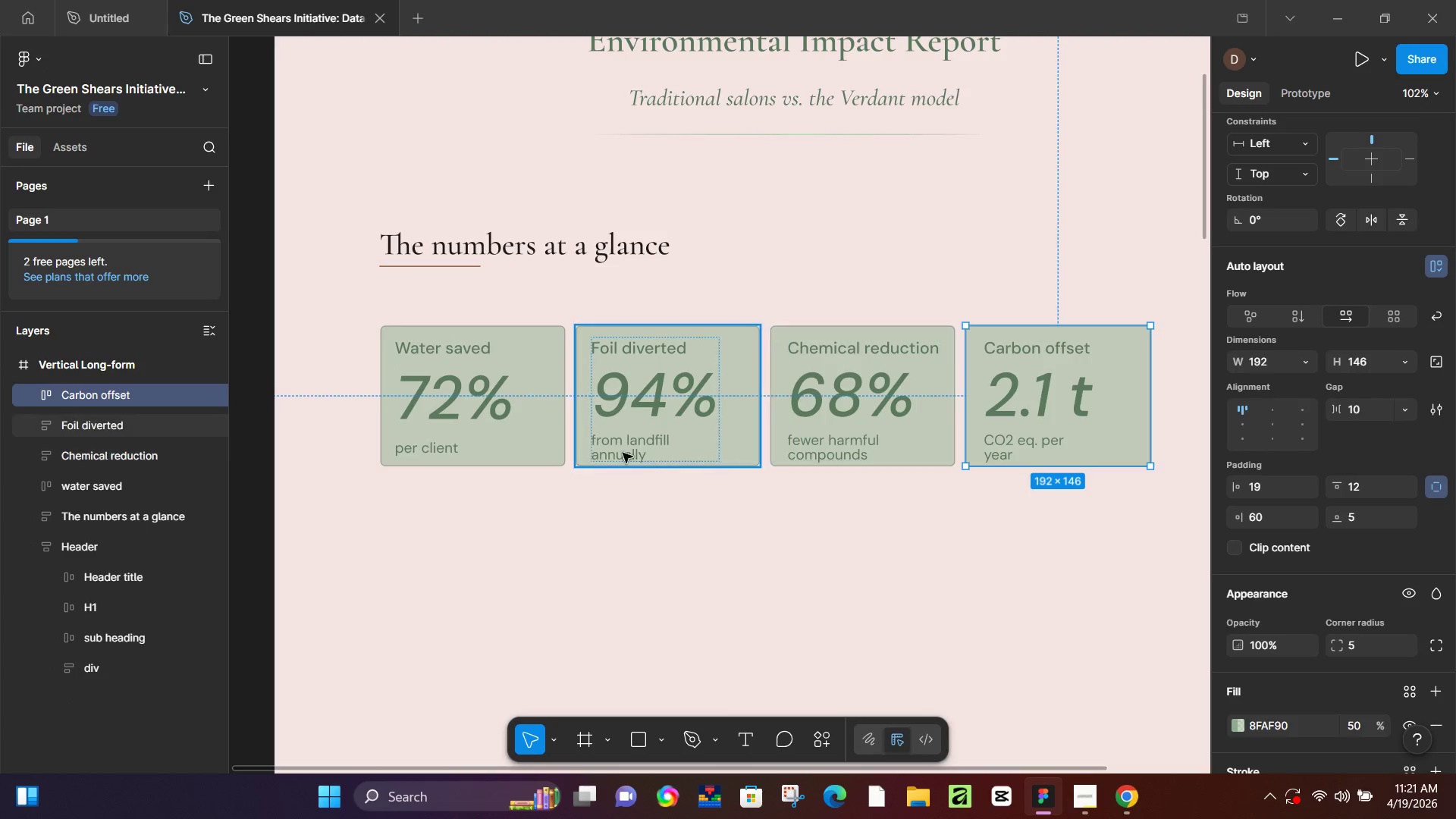 
left_click_drag(start_coordinate=[883, 407], to_coordinate=[880, 410])
 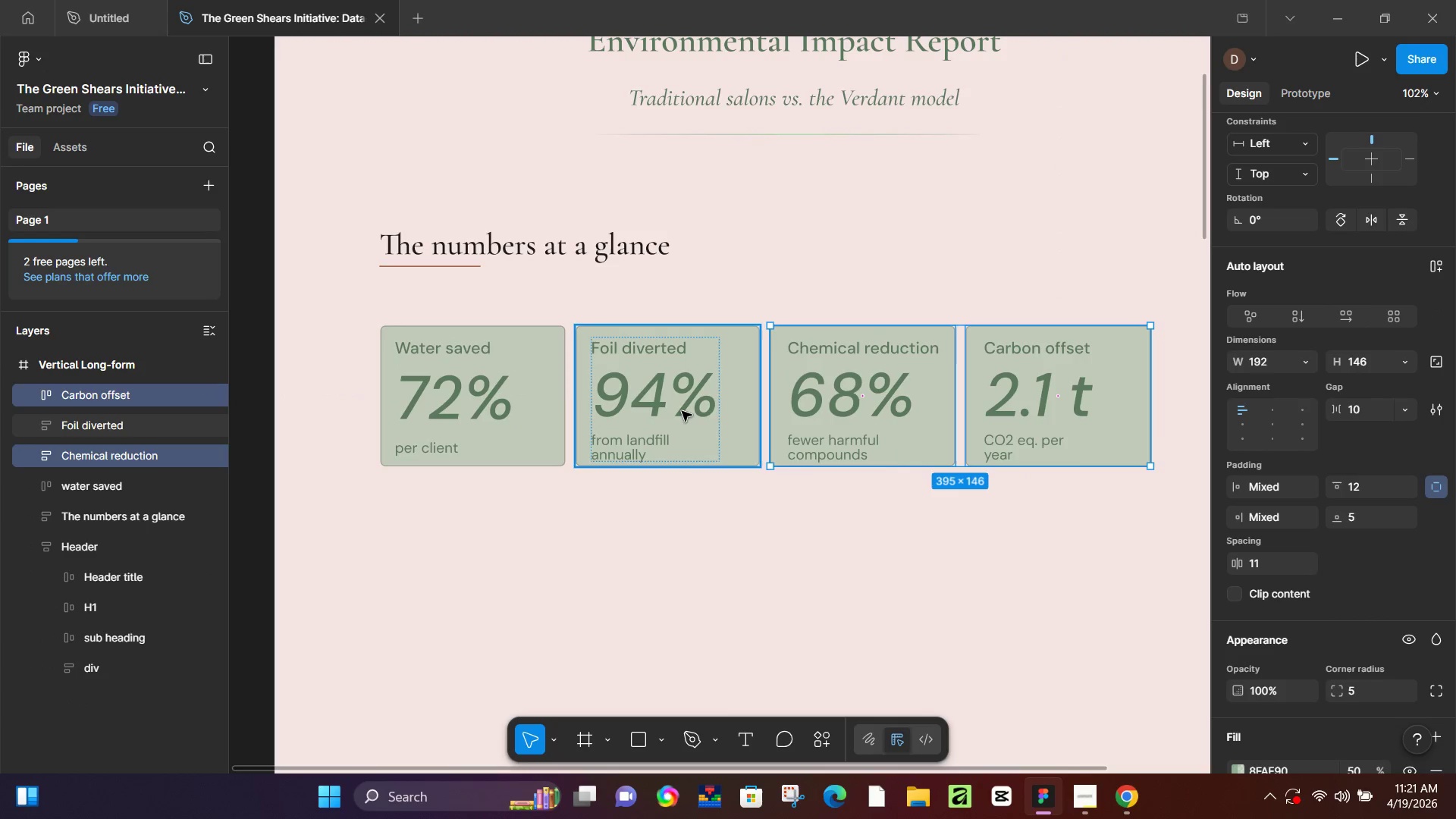 
left_click_drag(start_coordinate=[682, 411], to_coordinate=[678, 411])
 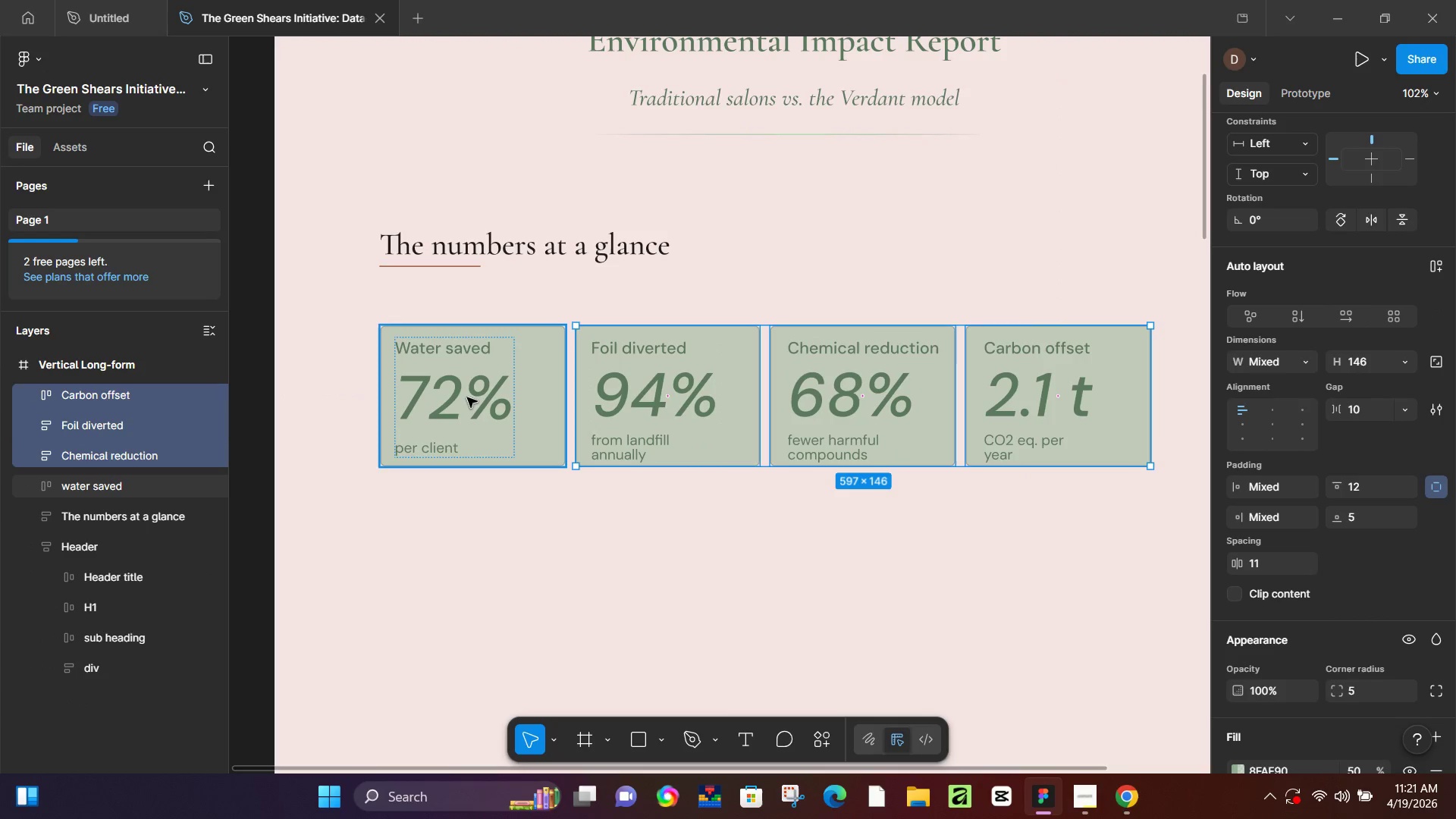 
triple_click([465, 399])
 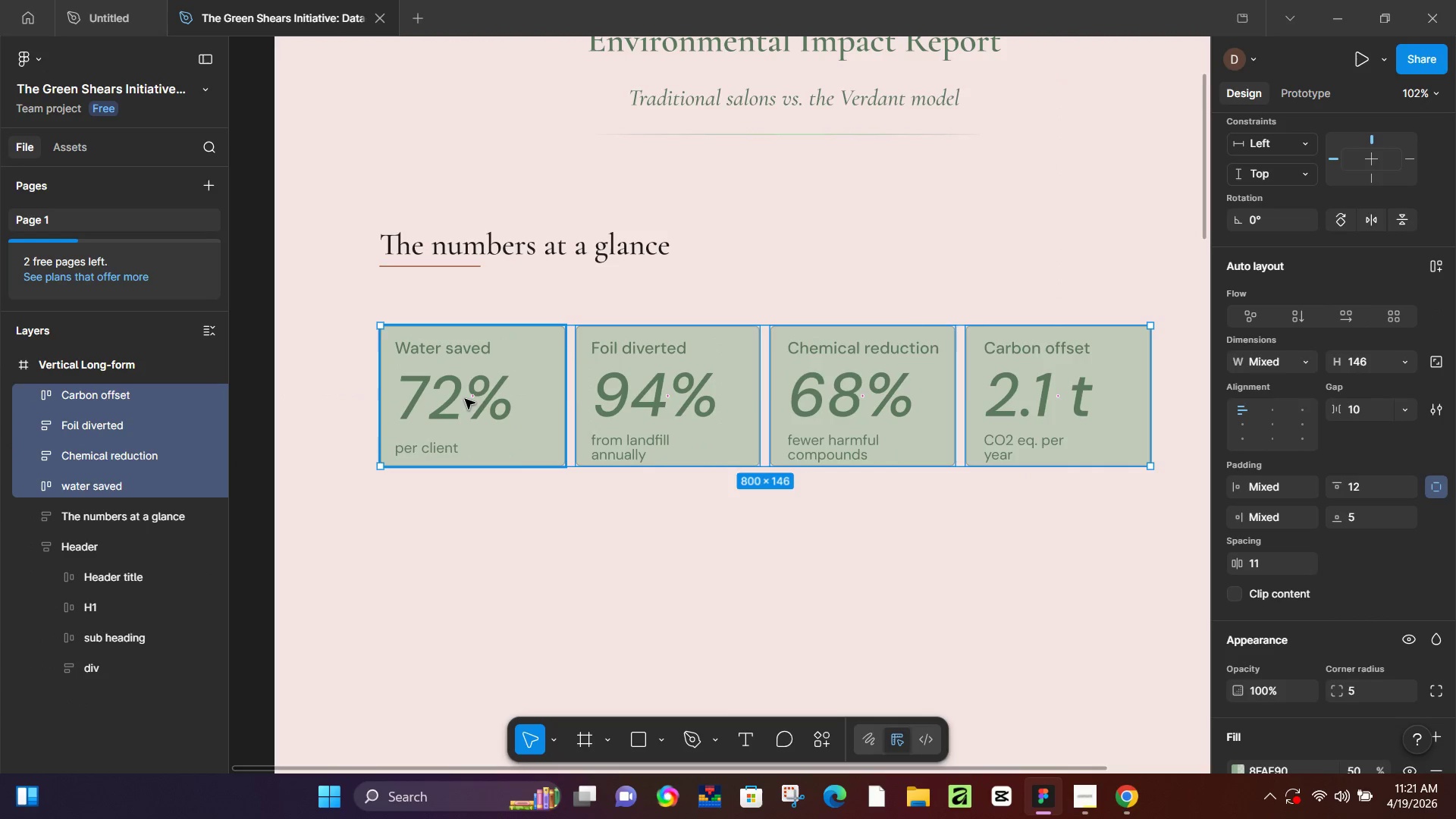 
key(Shift+A)
 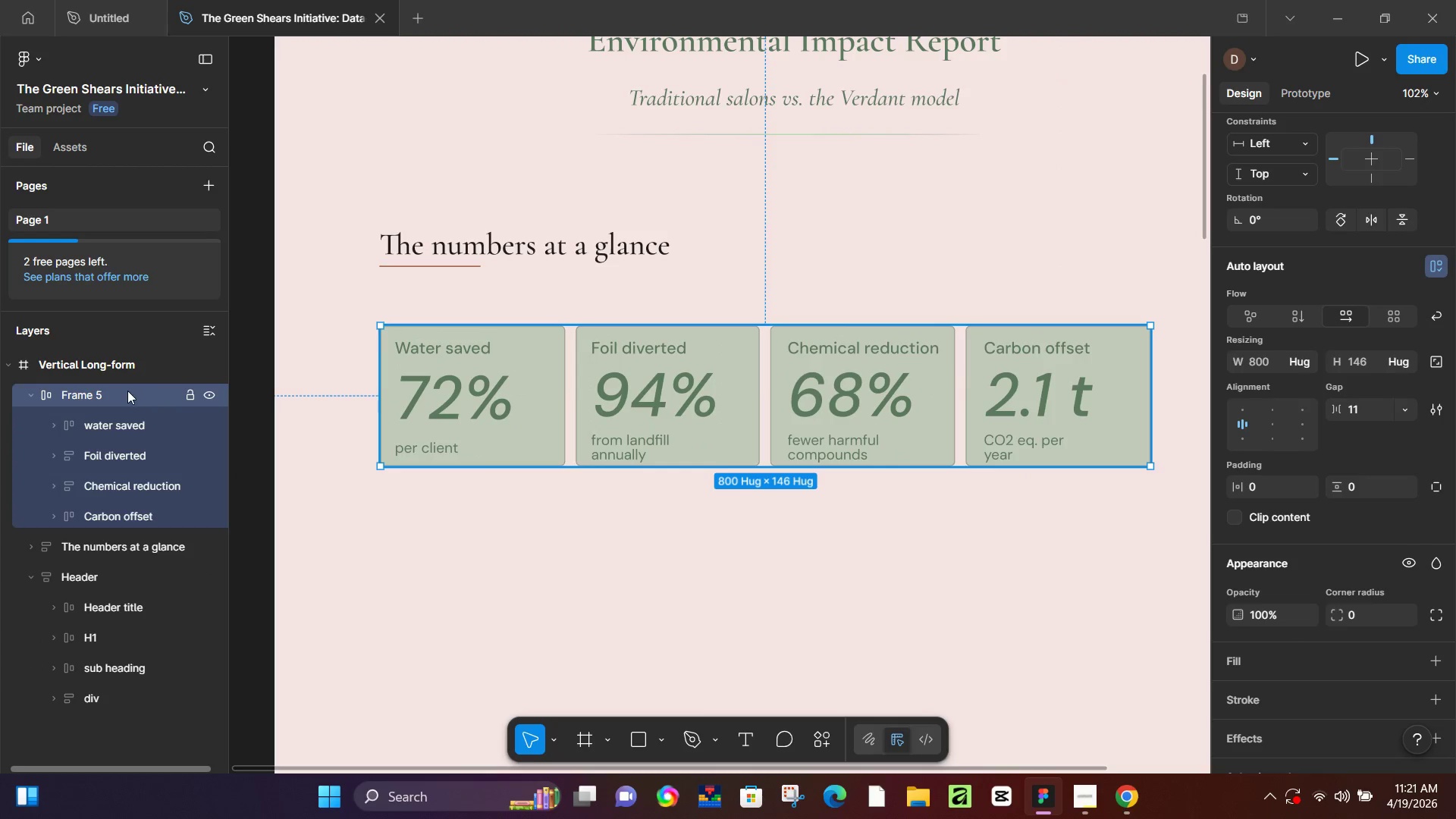 
double_click([127, 391])
 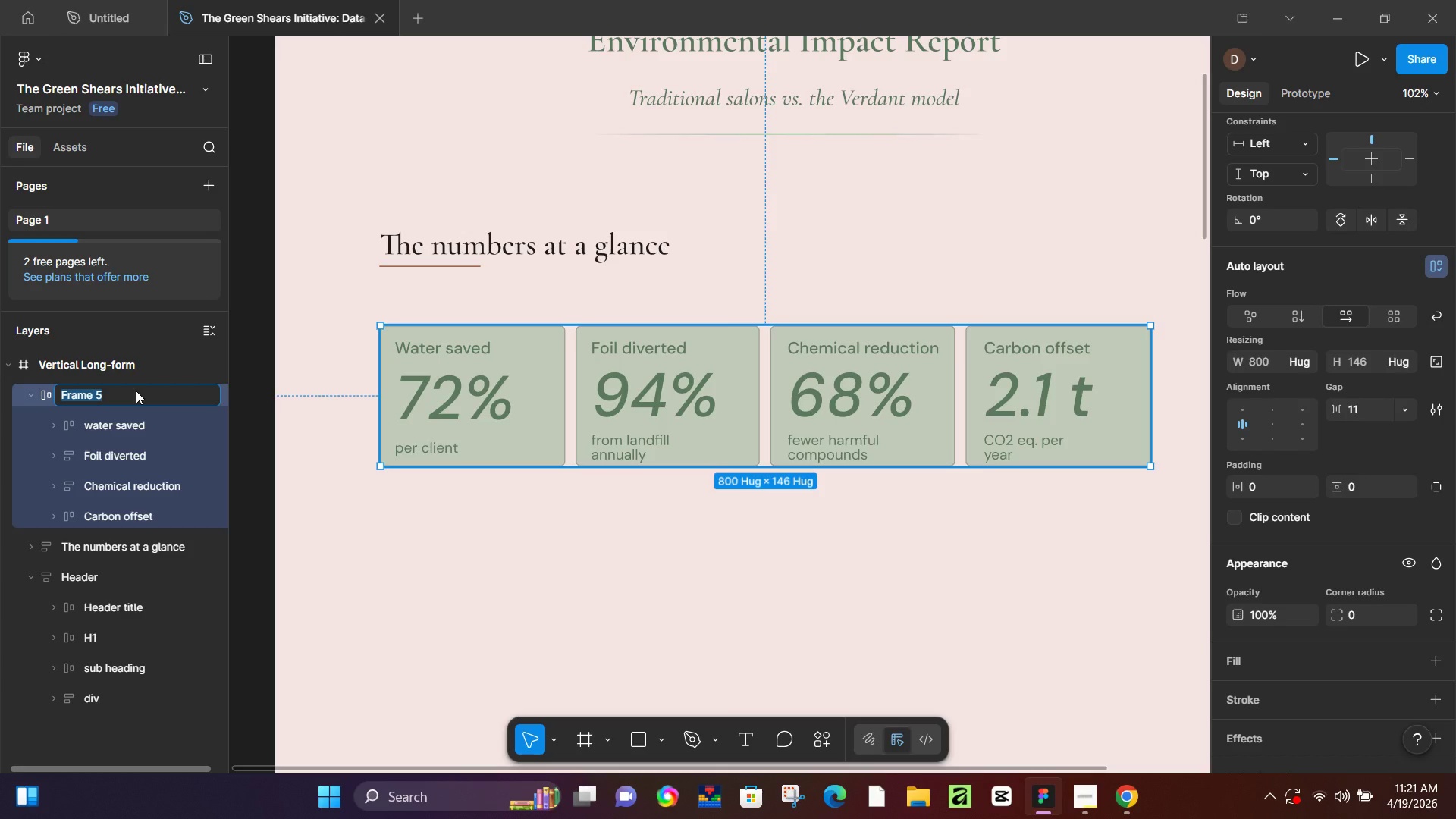 
type(numbers at gla)
key(Backspace)
key(Backspace)
type(lance)
 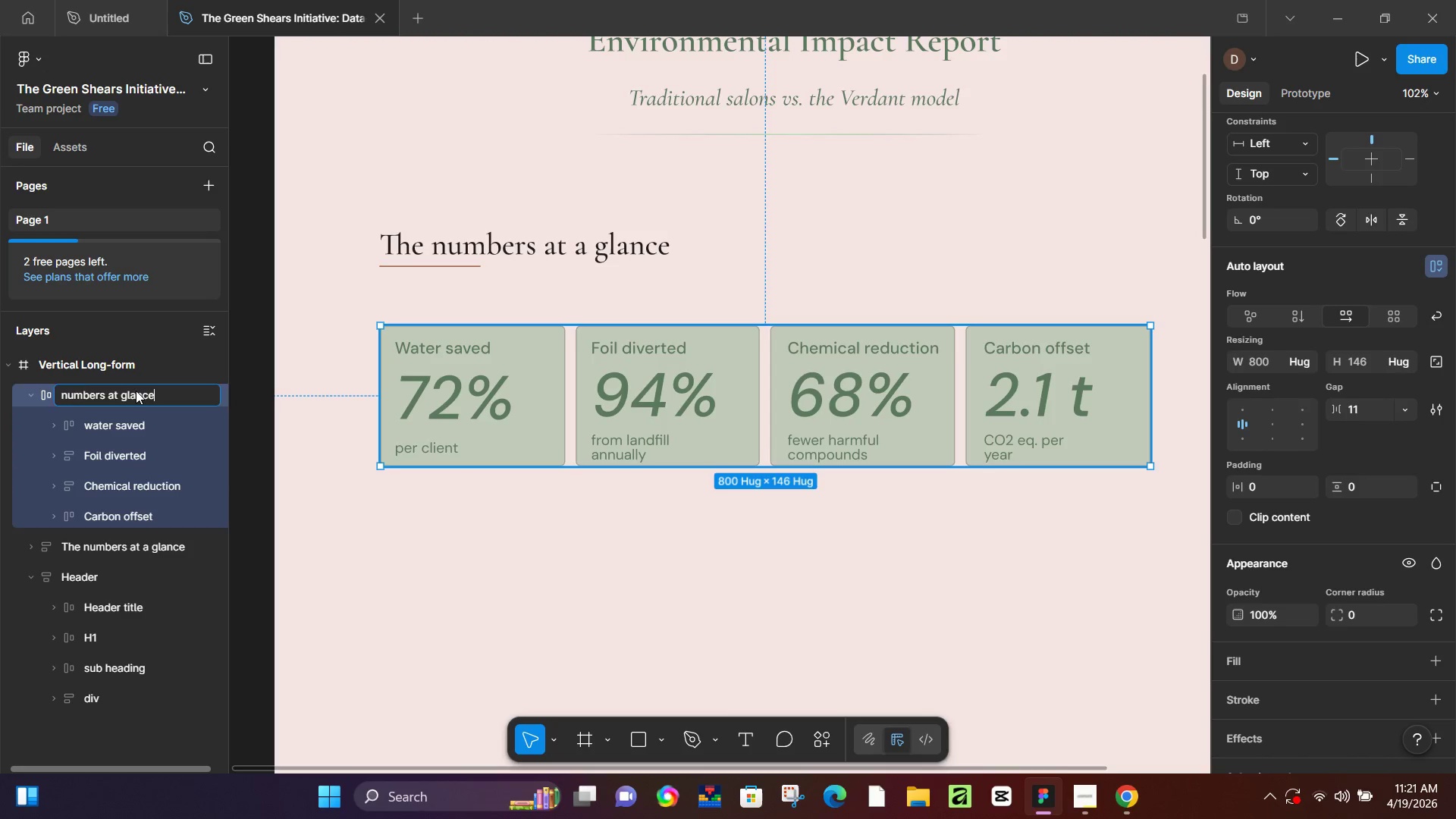 
key(Enter)
 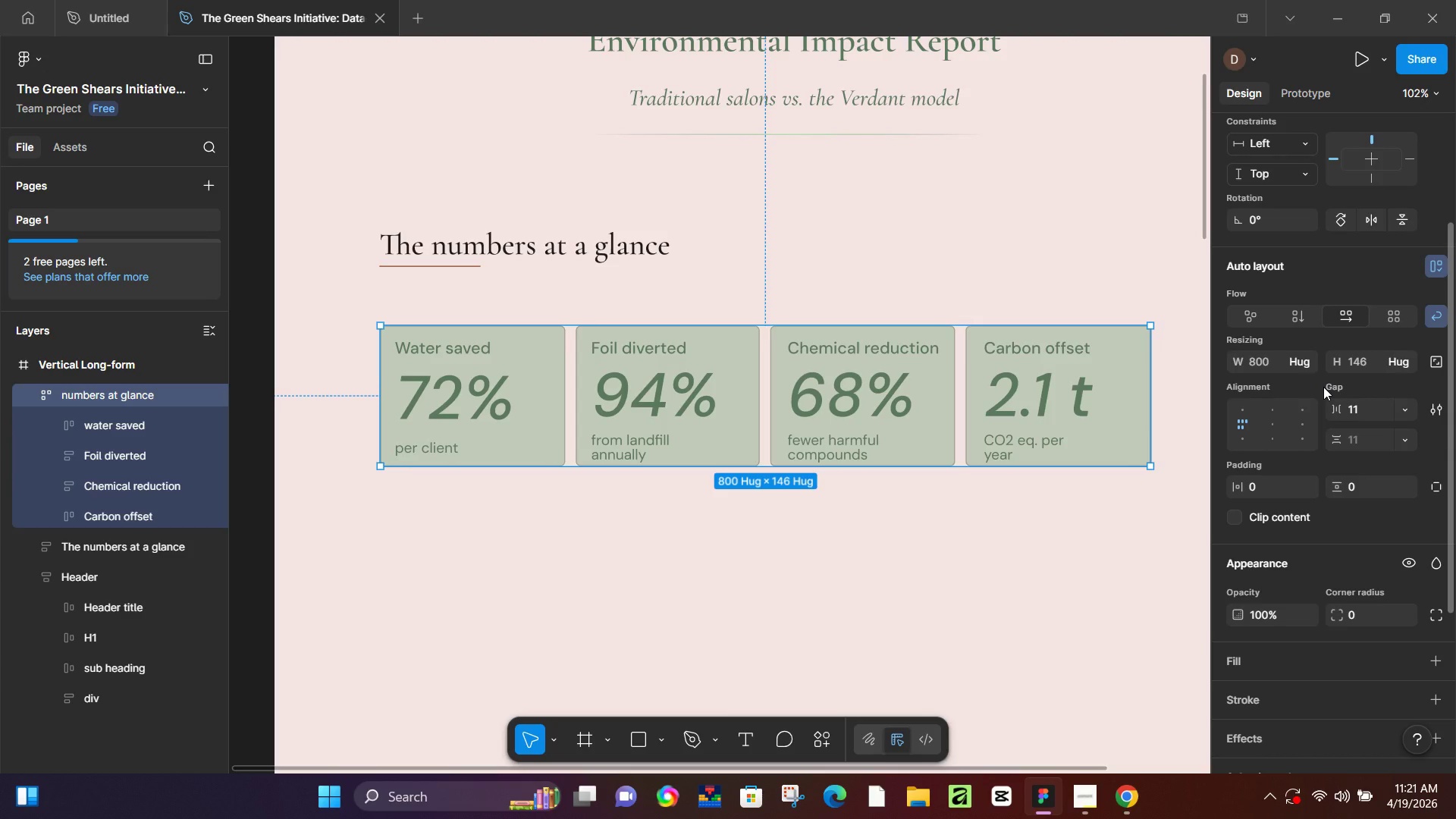 
wait(5.38)
 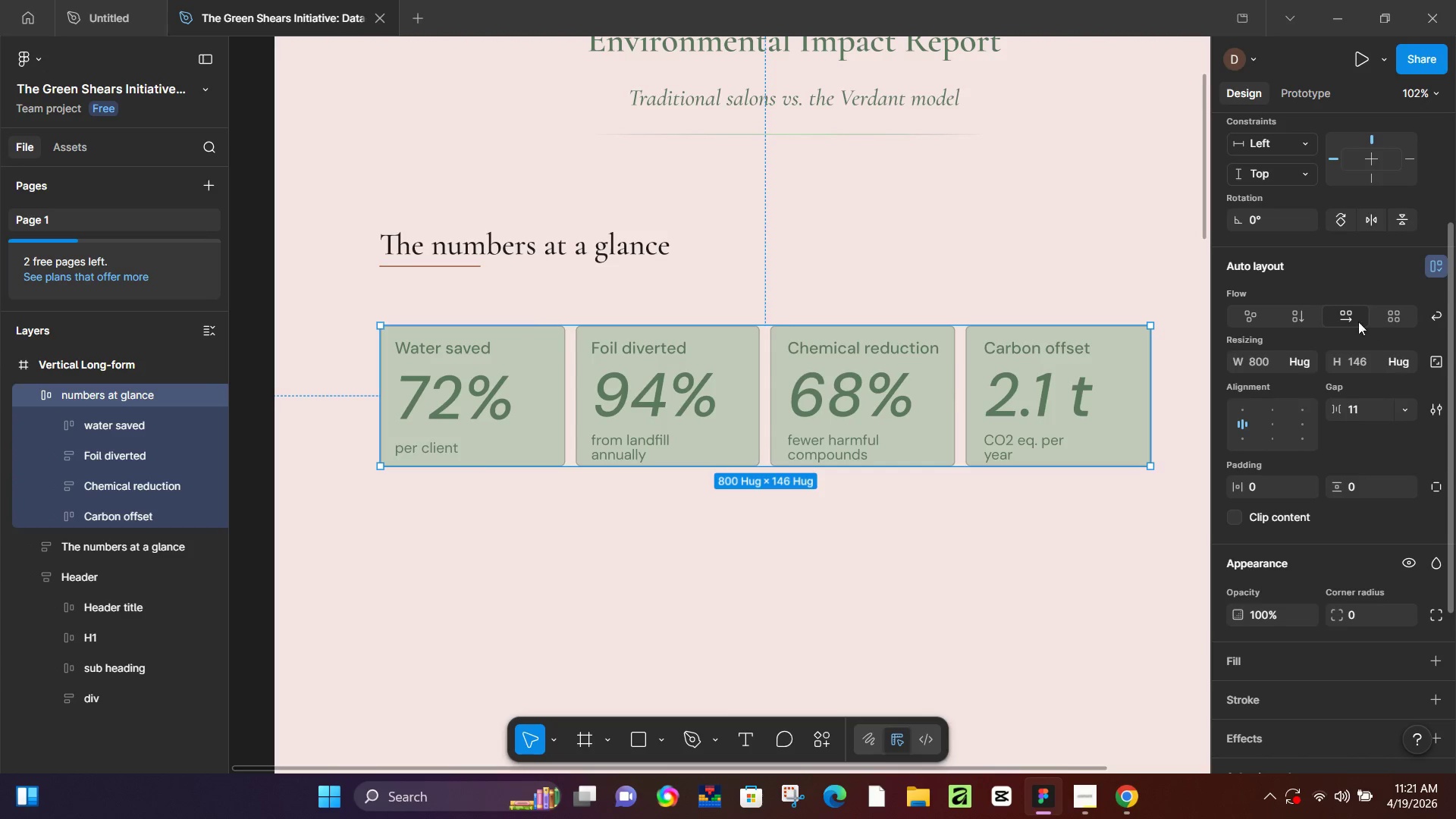 
left_click([1269, 488])
 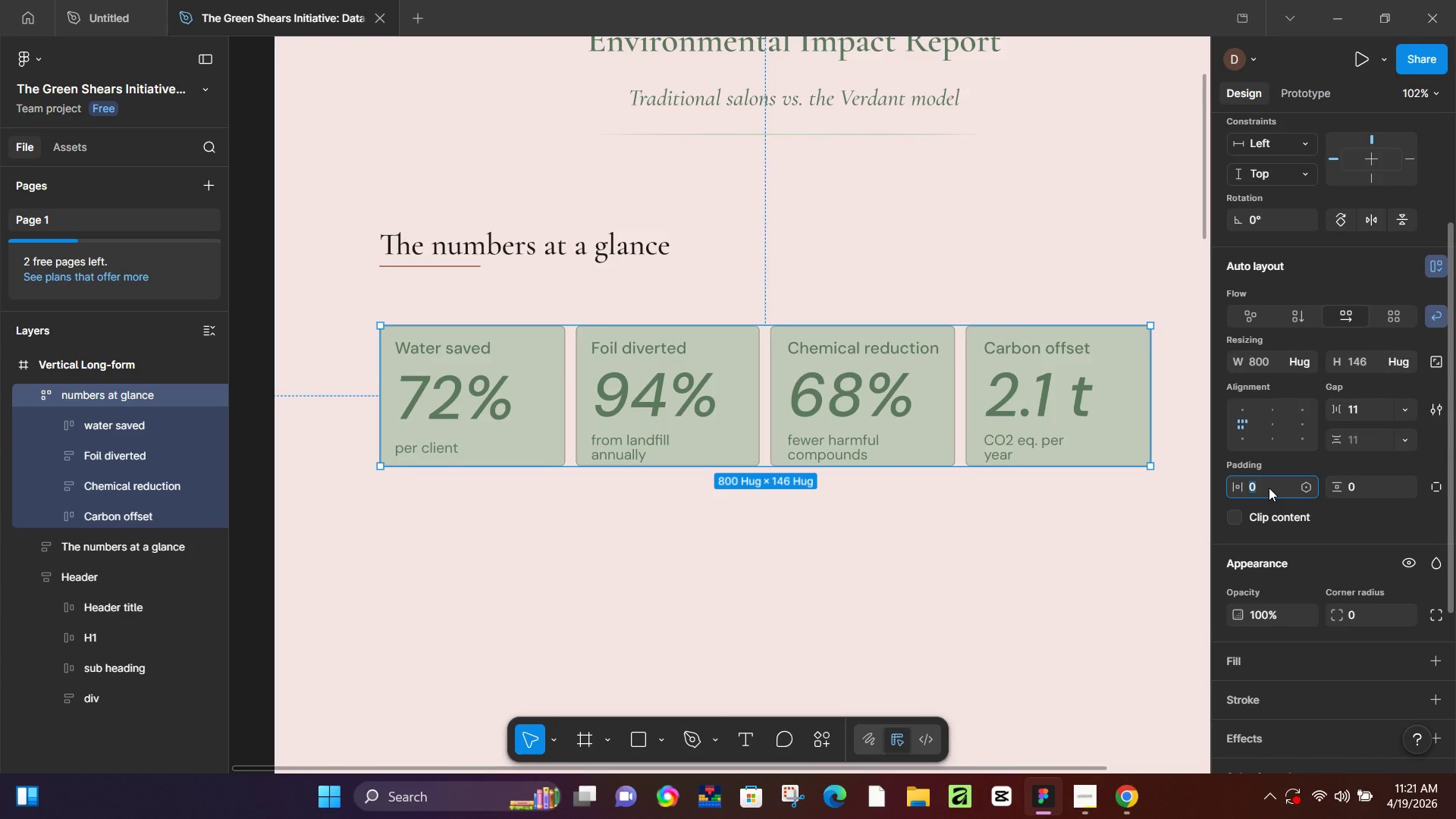 
key(Numpad1)
 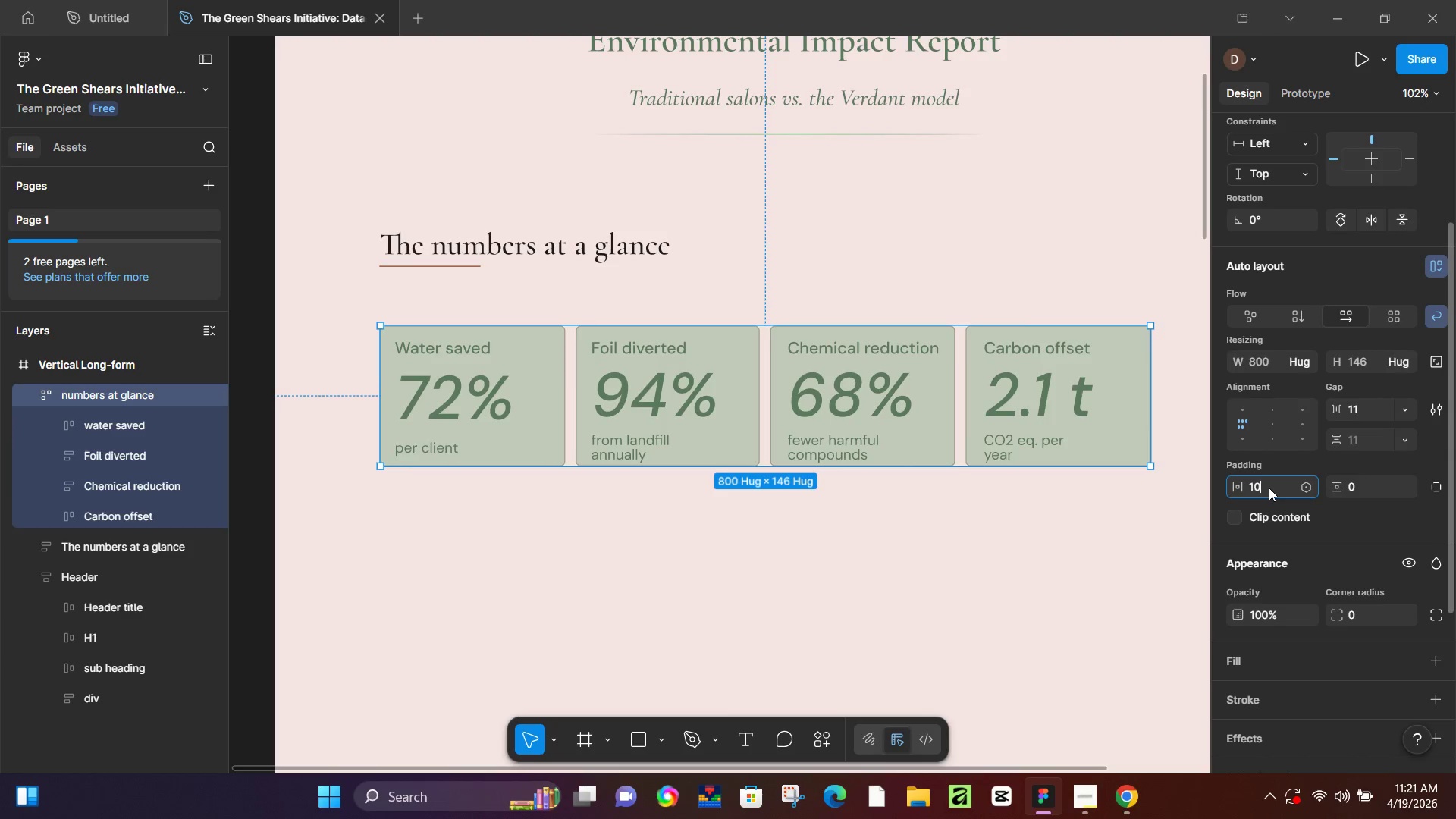 
key(Numpad0)
 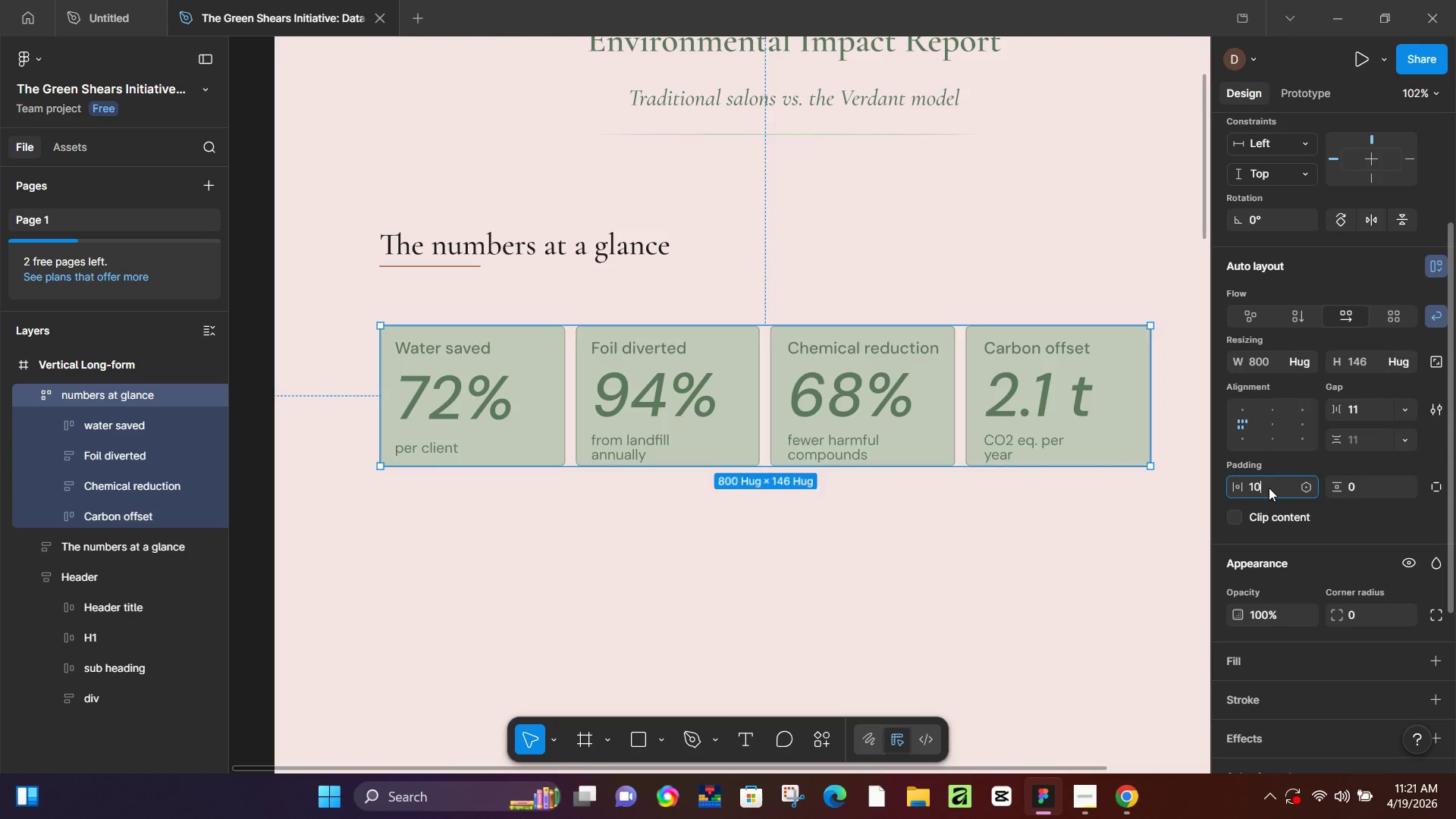 
key(NumpadEnter)
 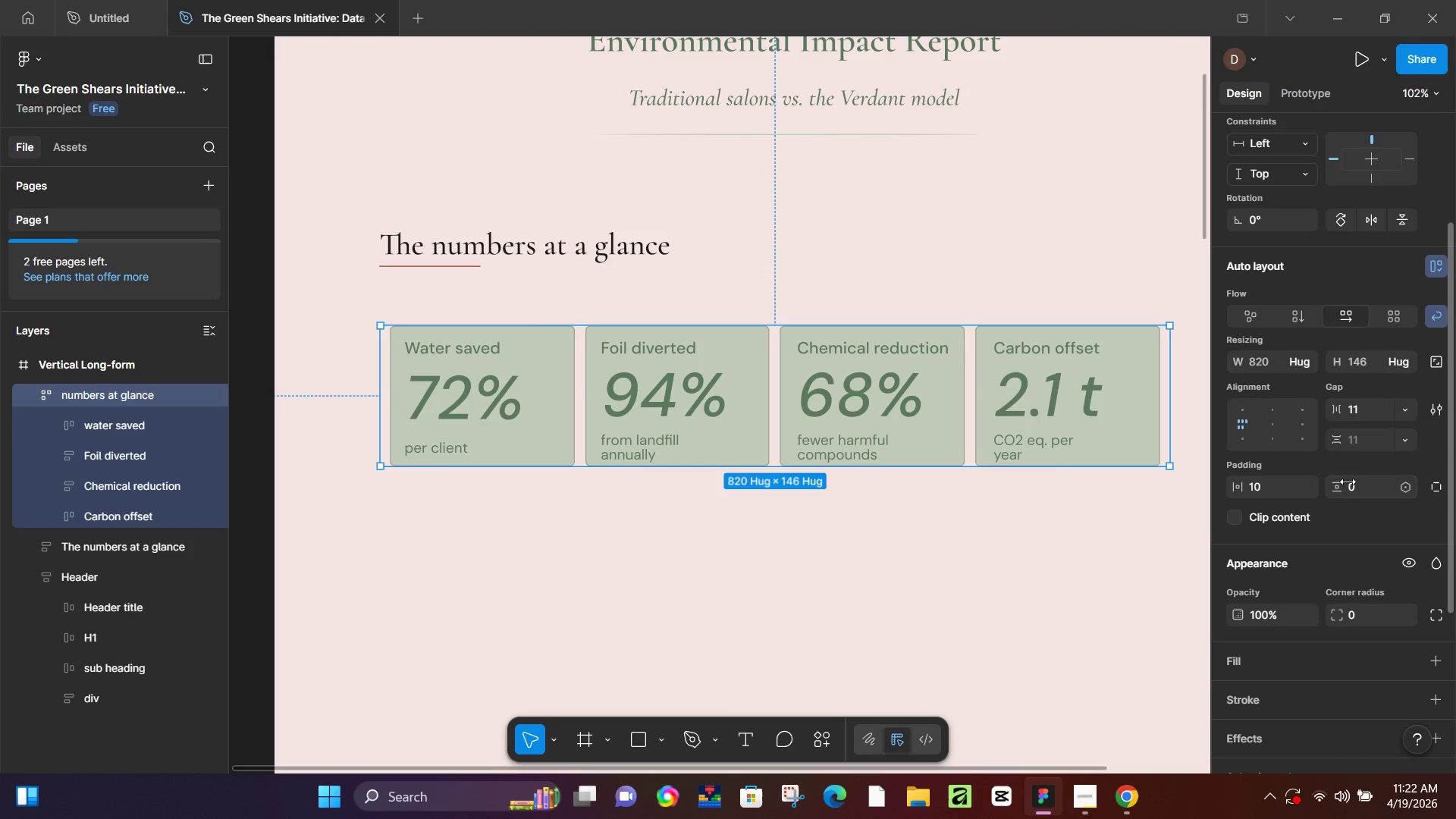 
left_click([1362, 488])
 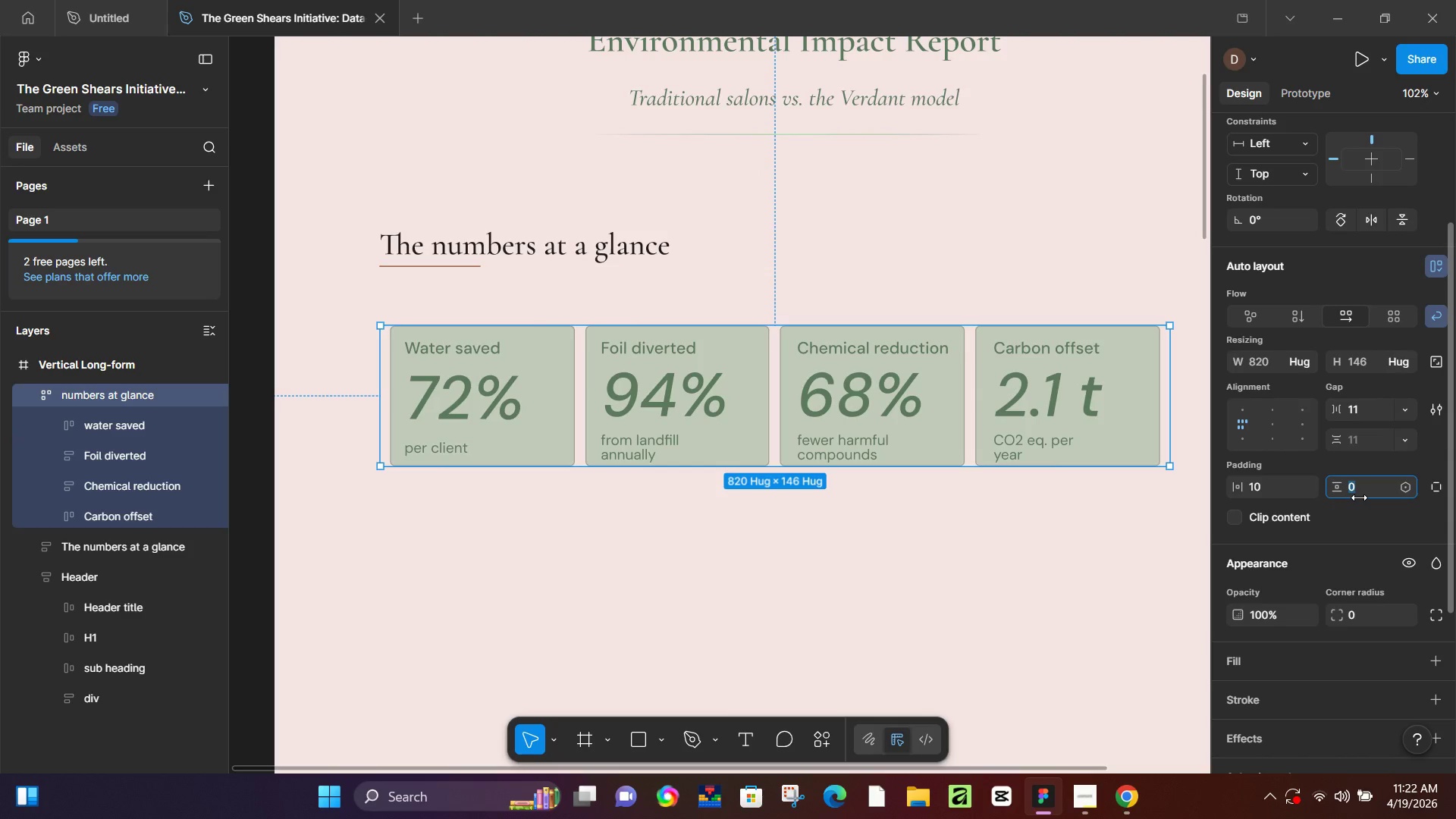 
key(Numpad5)
 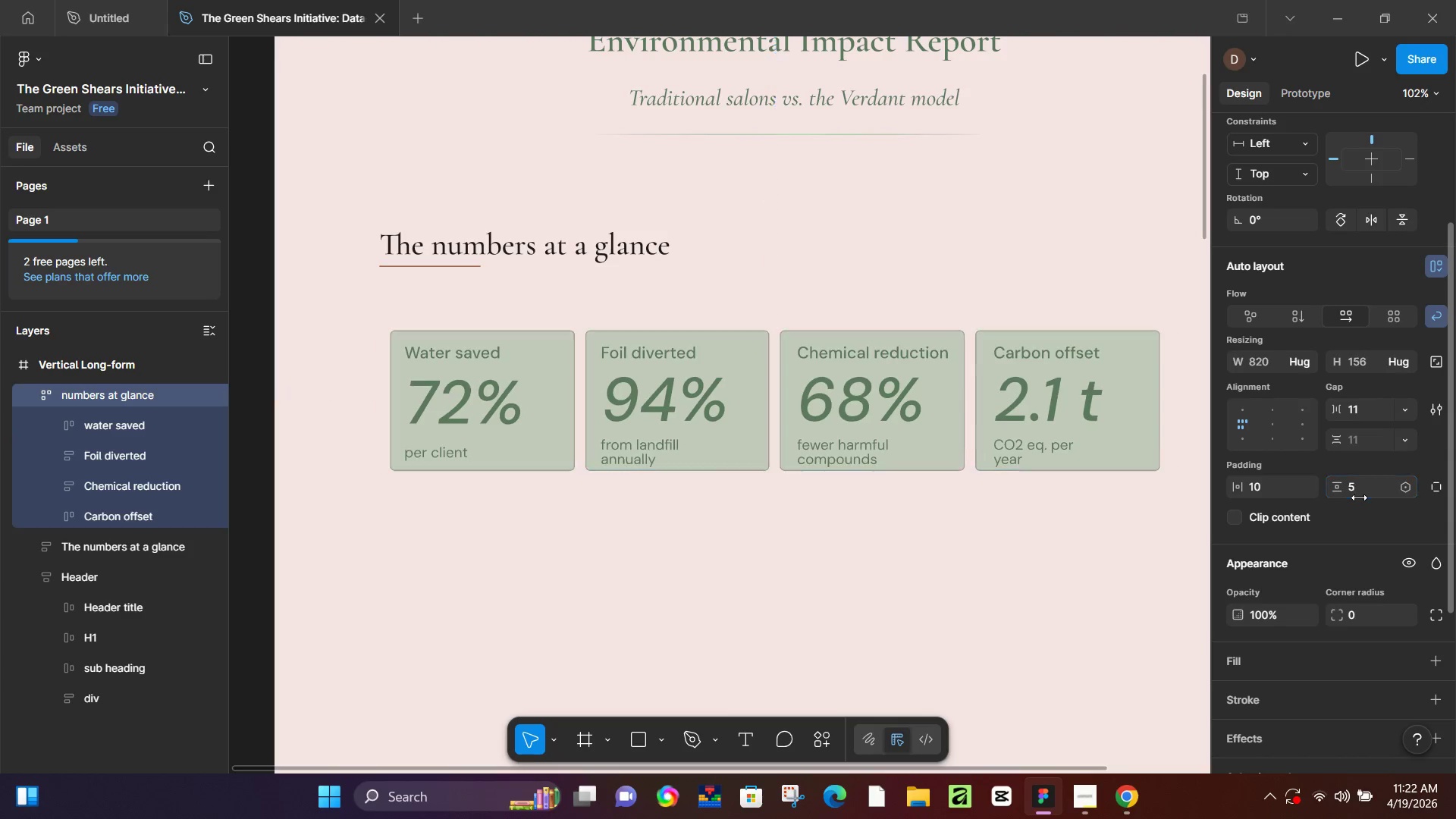 
key(NumpadEnter)
 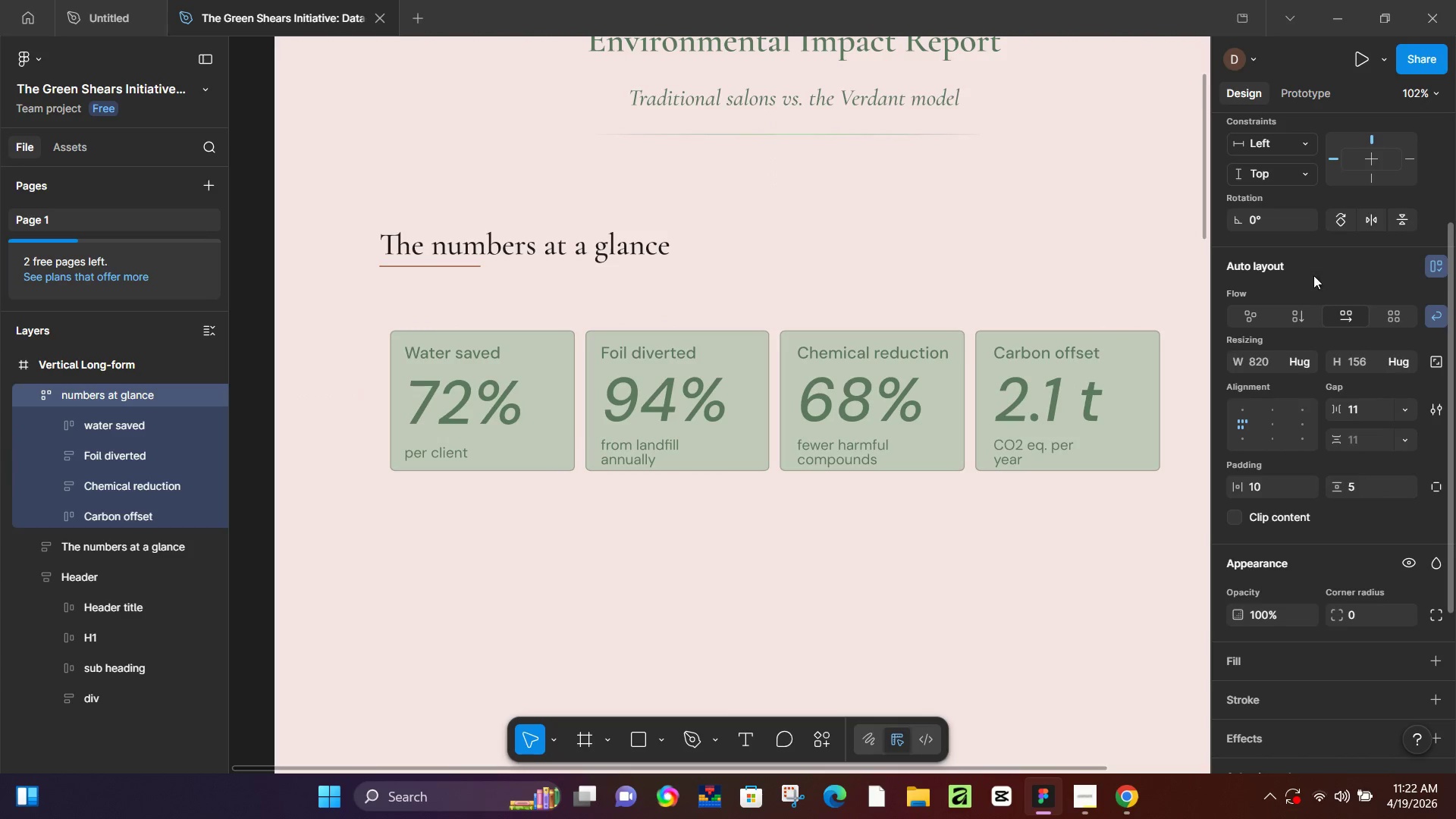 
scroll: coordinate [1288, 209], scroll_direction: up, amount: 5.0
 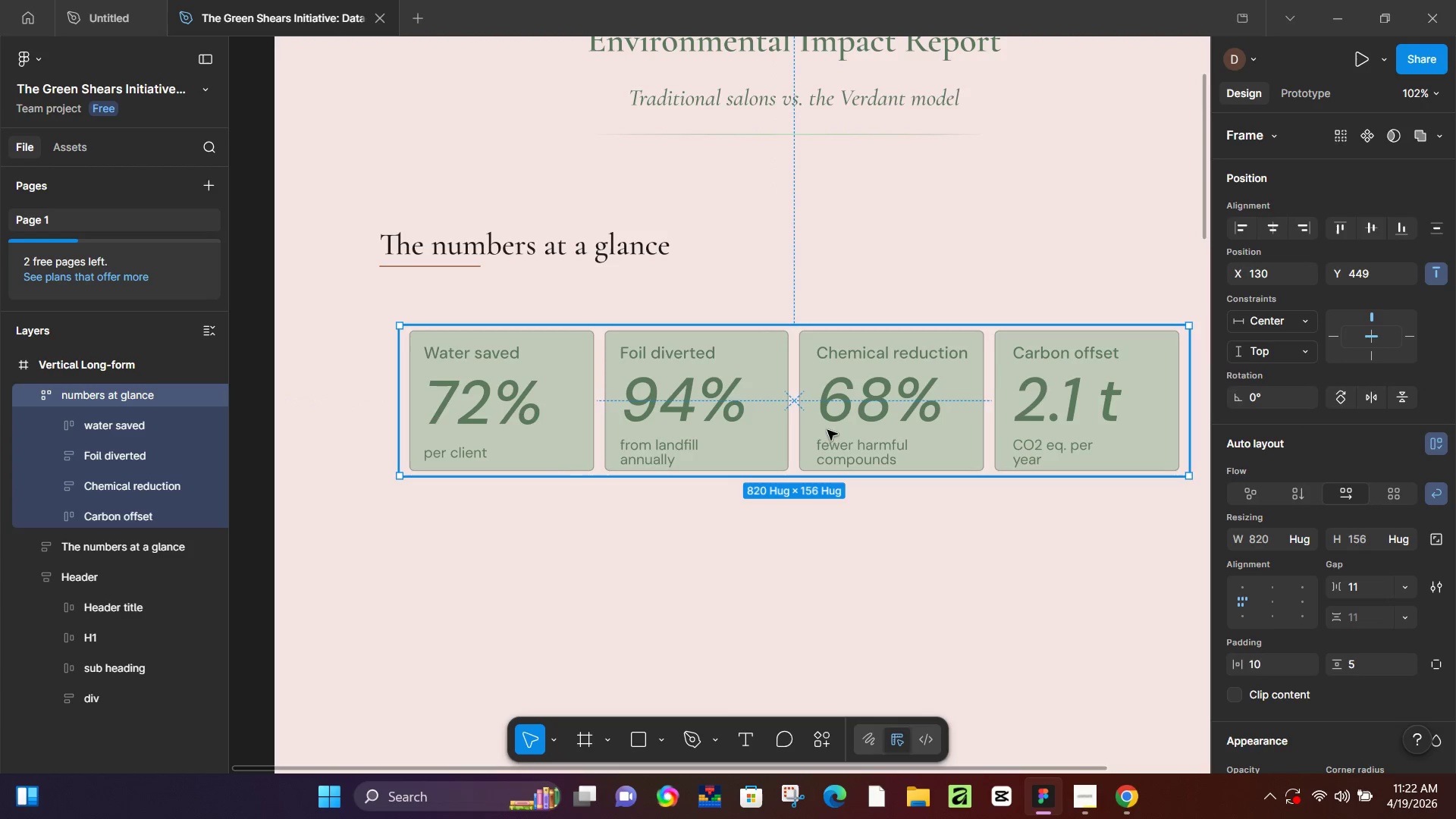 
hold_key(key=ControlLeft, duration=0.53)
scroll: coordinate [639, 430], scroll_direction: down, amount: 4.0
 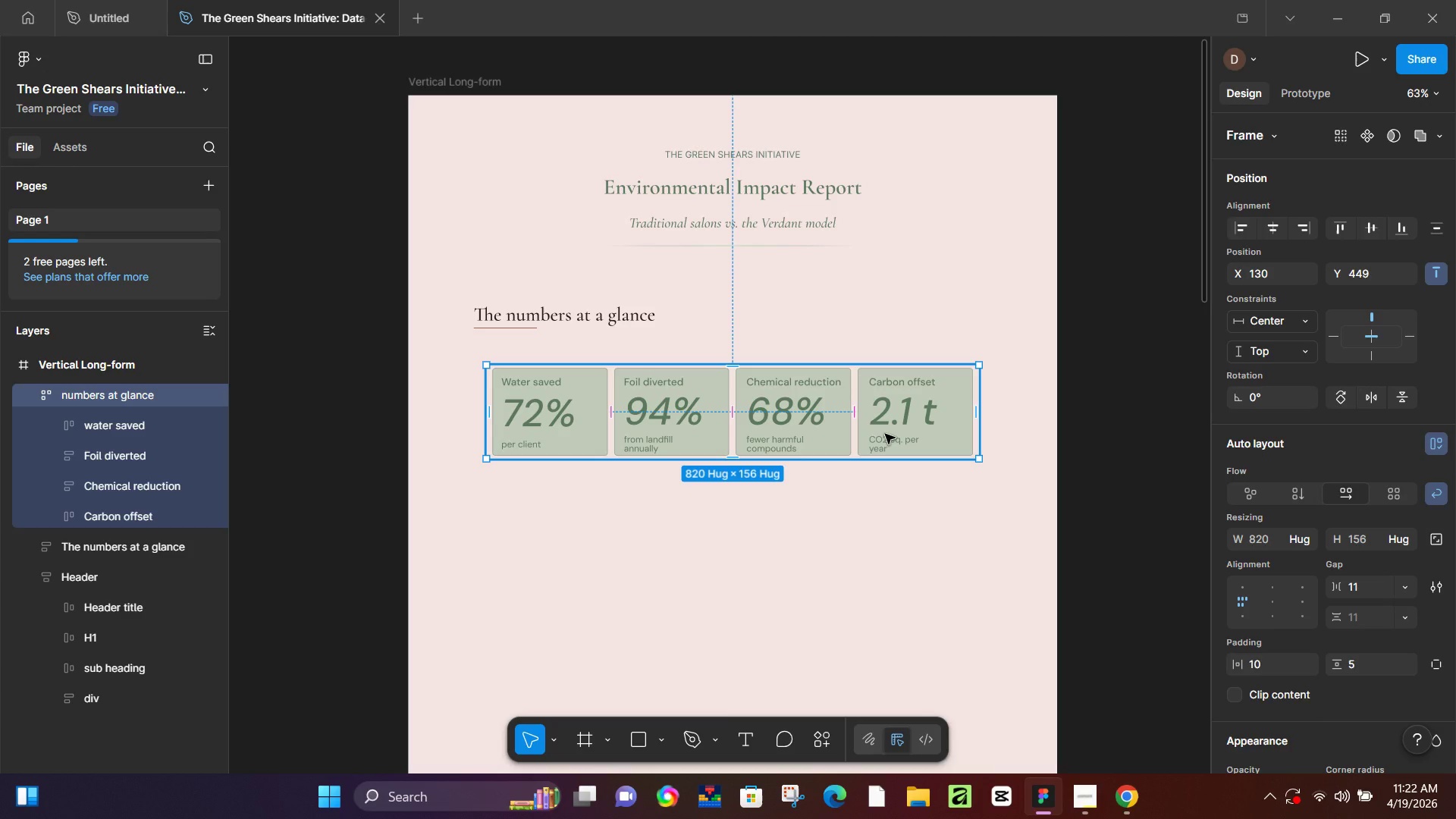 
hold_key(key=ArrowUp, duration=0.86)
 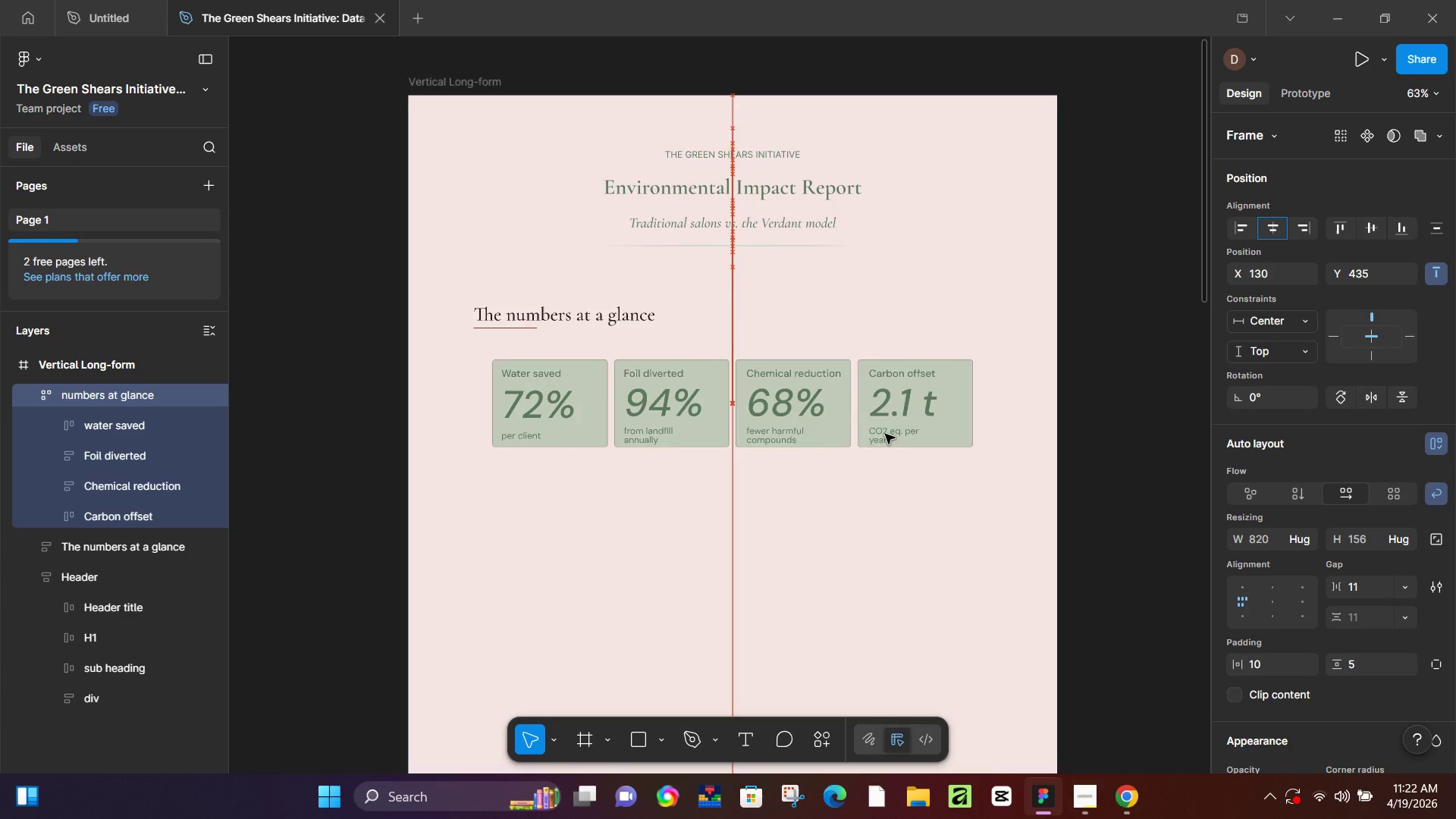 
key(ArrowUp)
 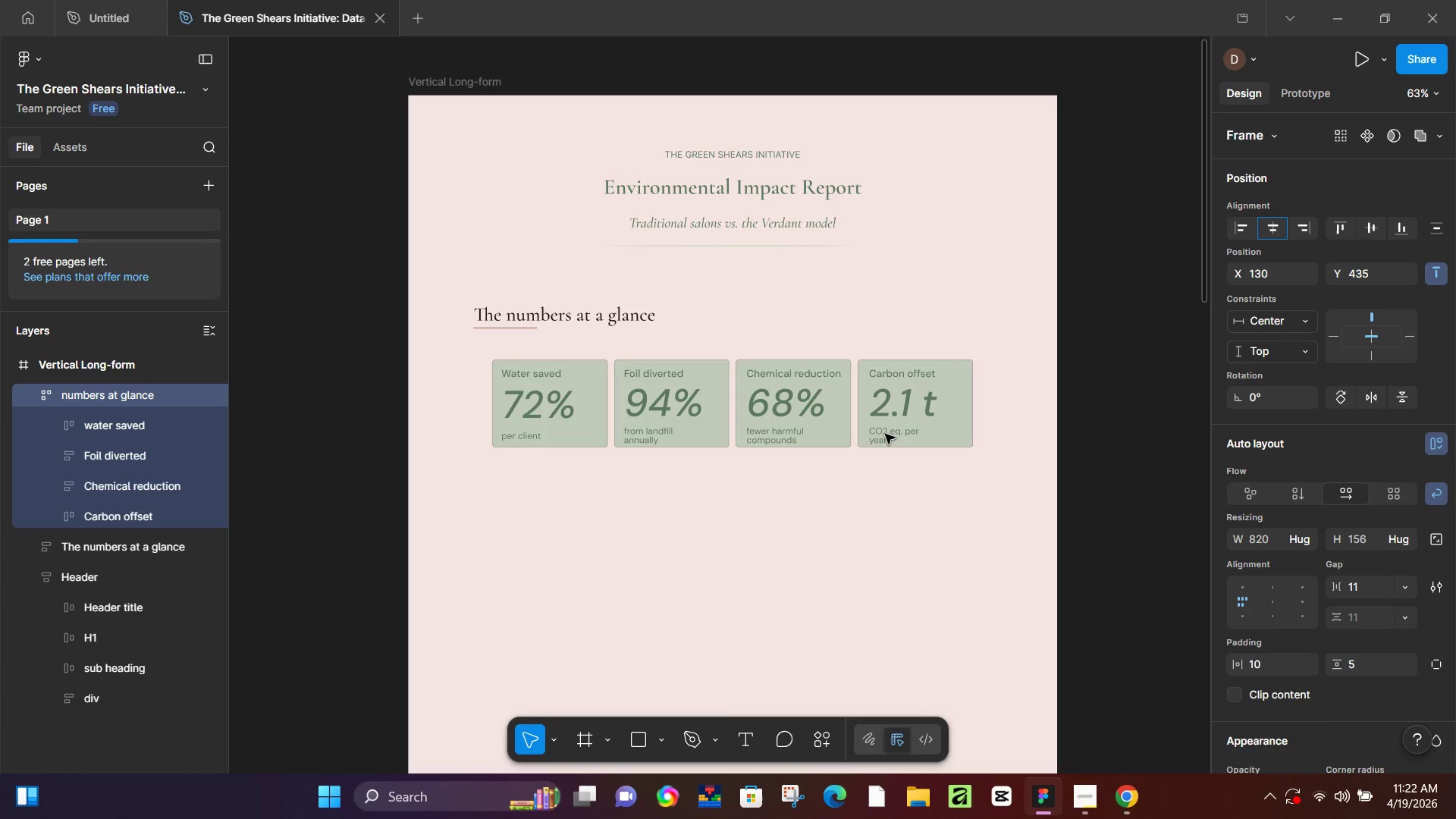 
key(ArrowUp)
 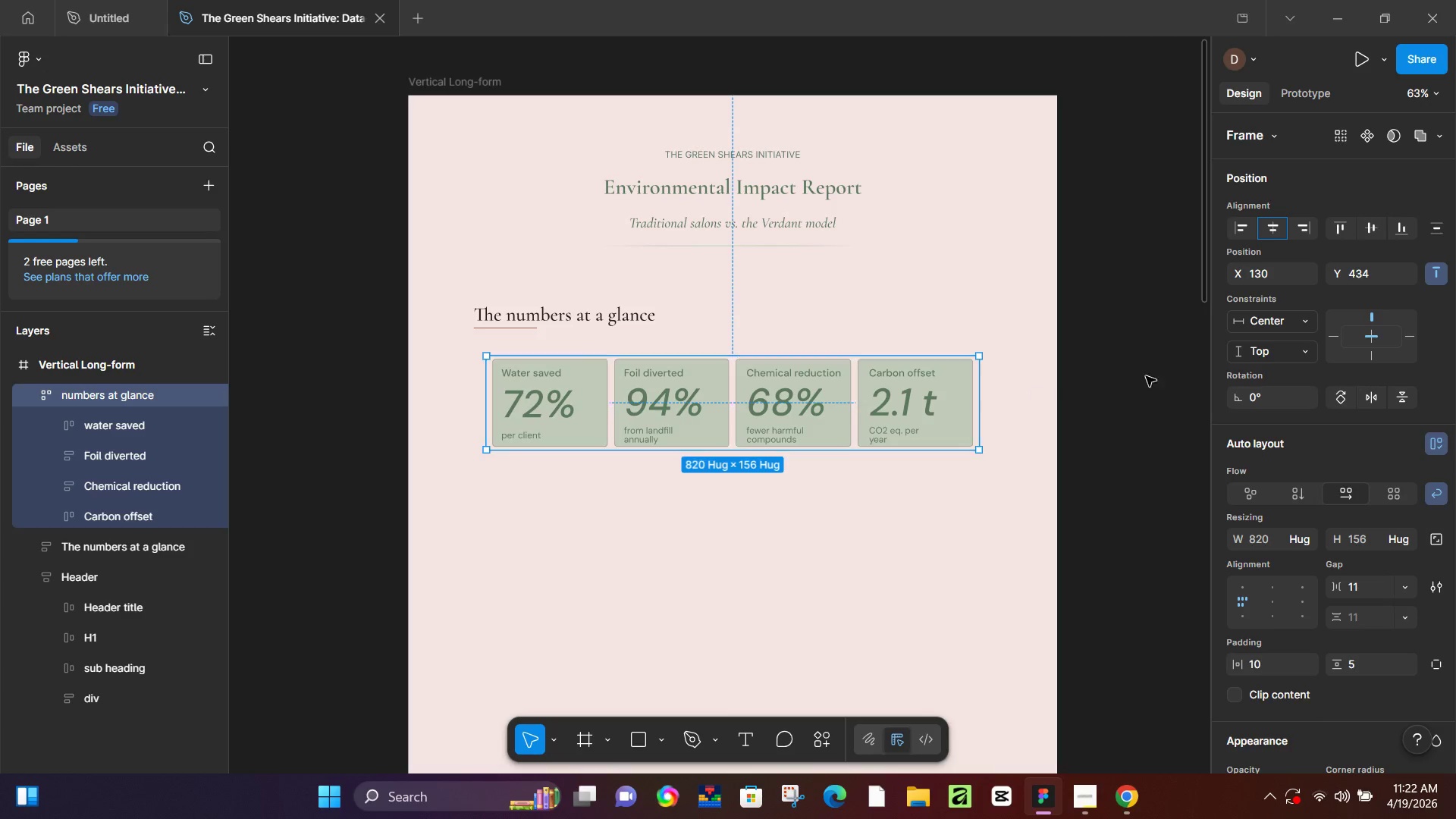 
key(ArrowUp)
 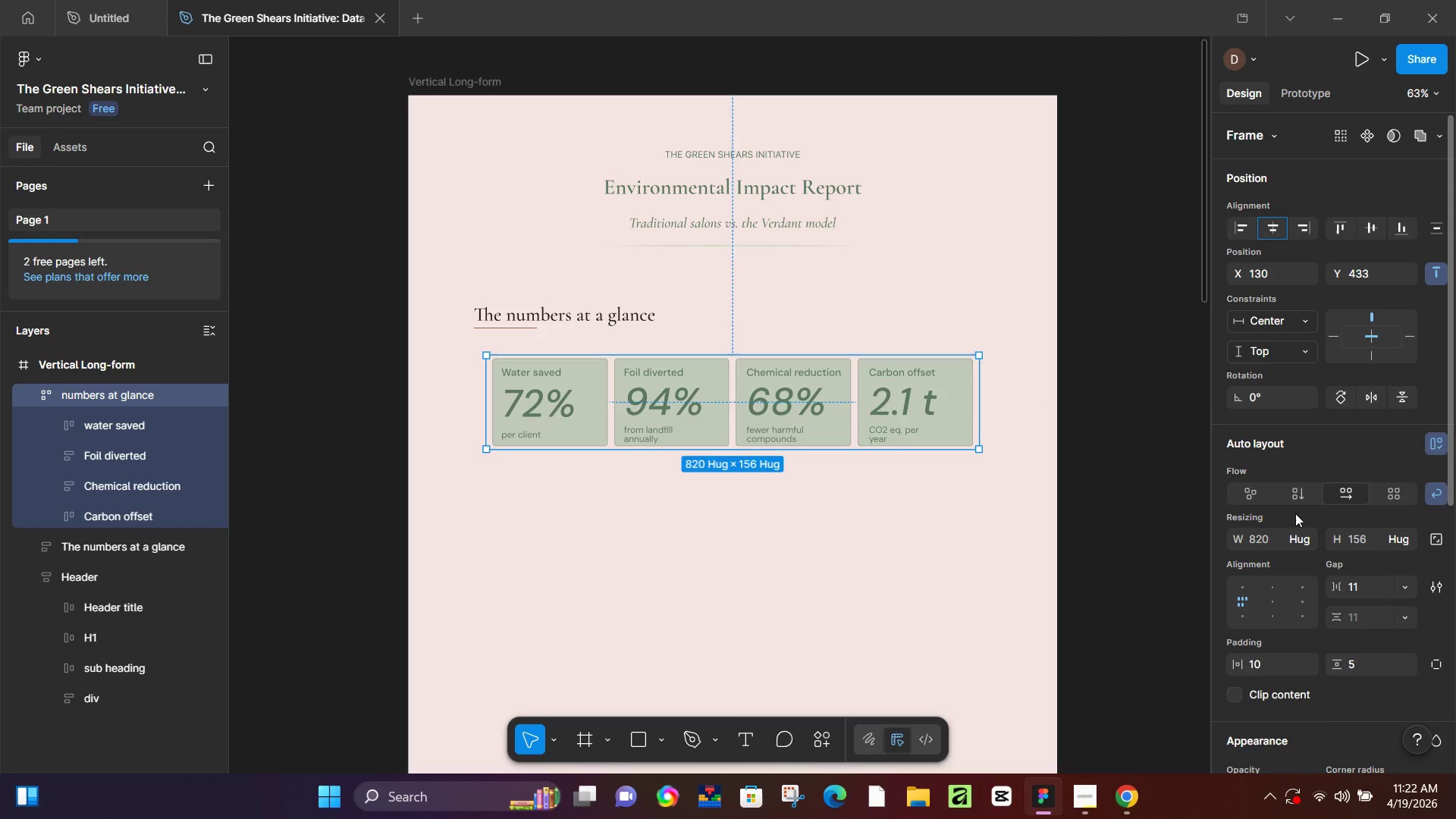 
key(ArrowUp)
 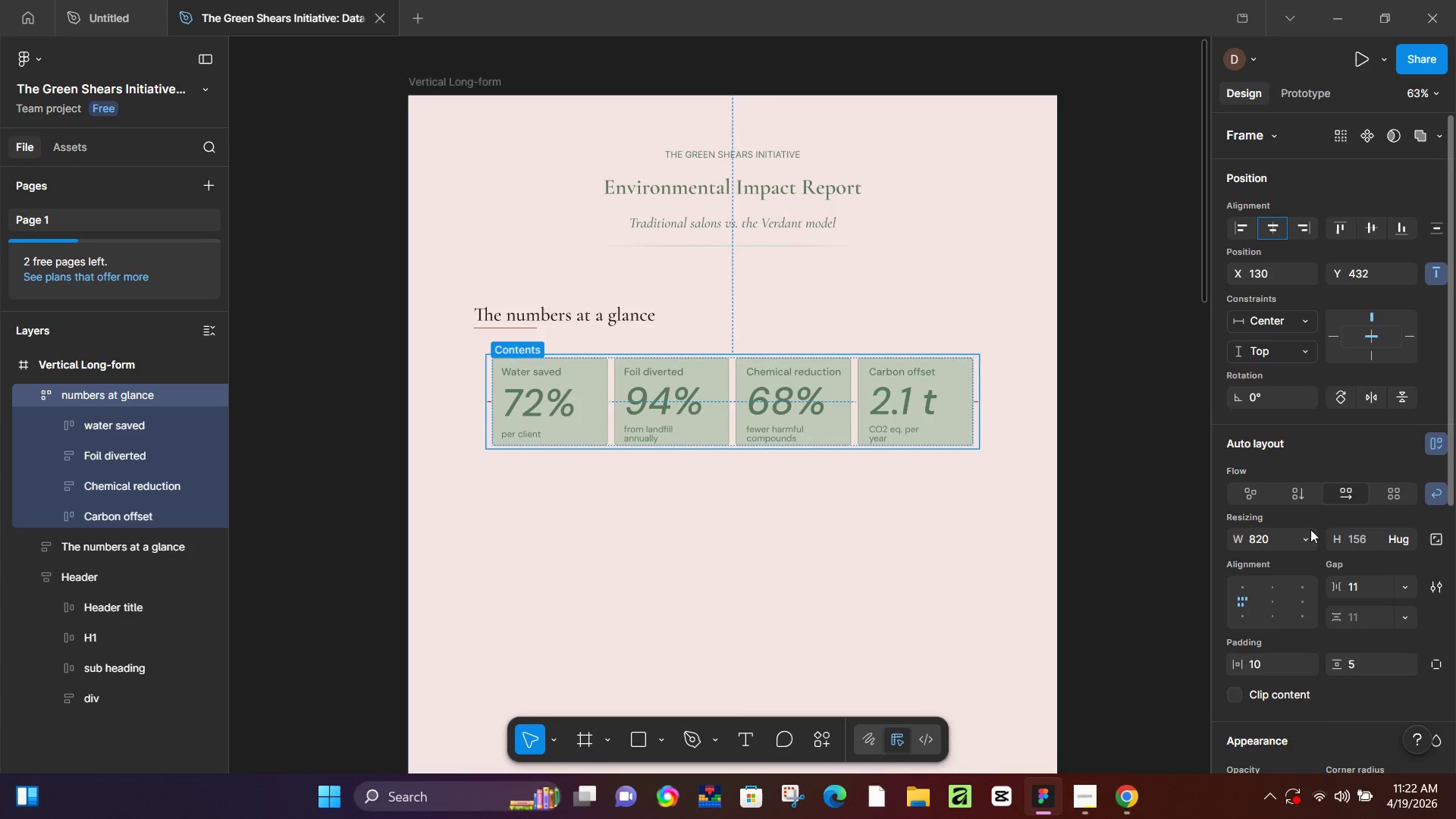 
key(ArrowUp)
 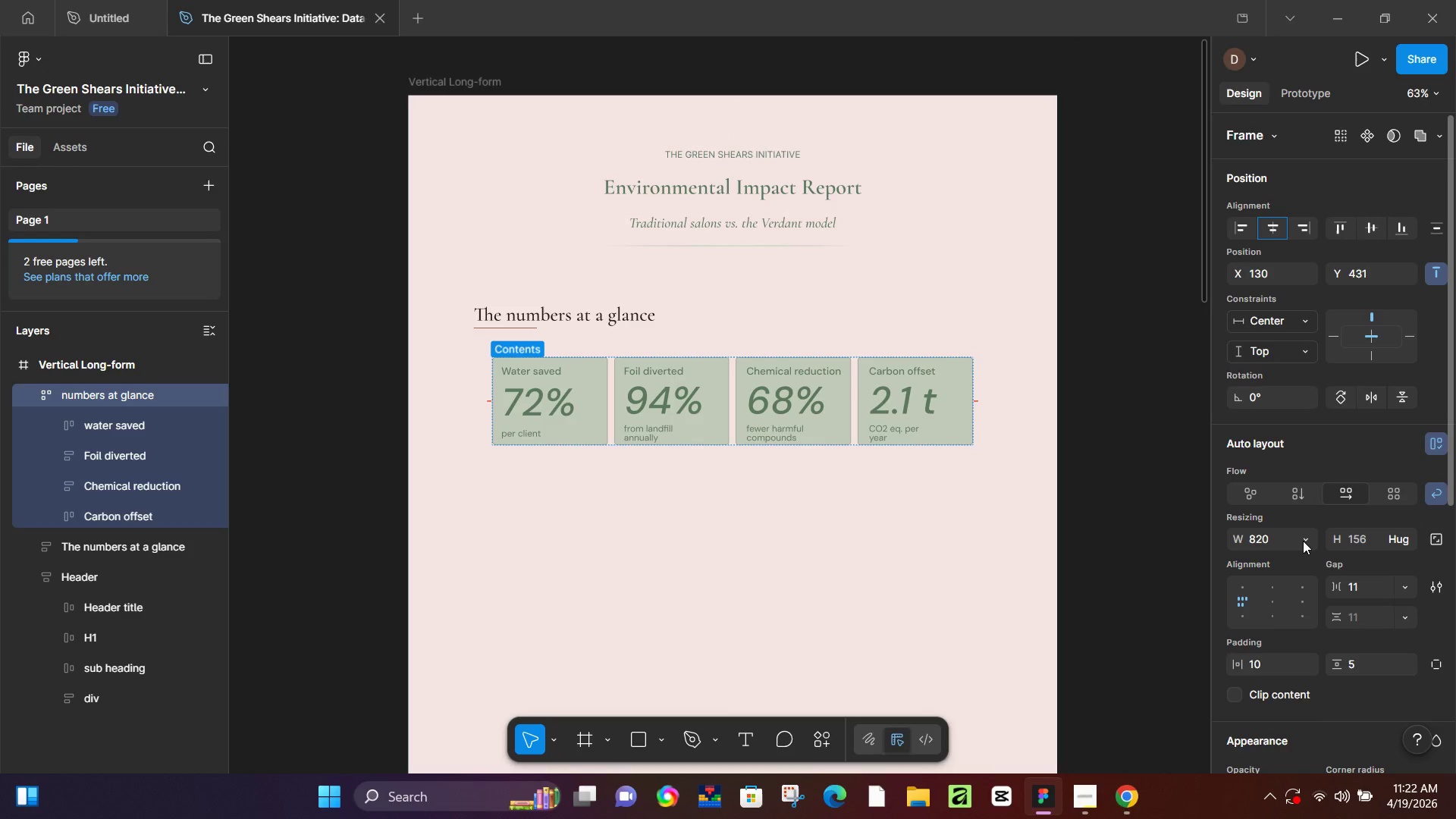 
key(ArrowUp)
 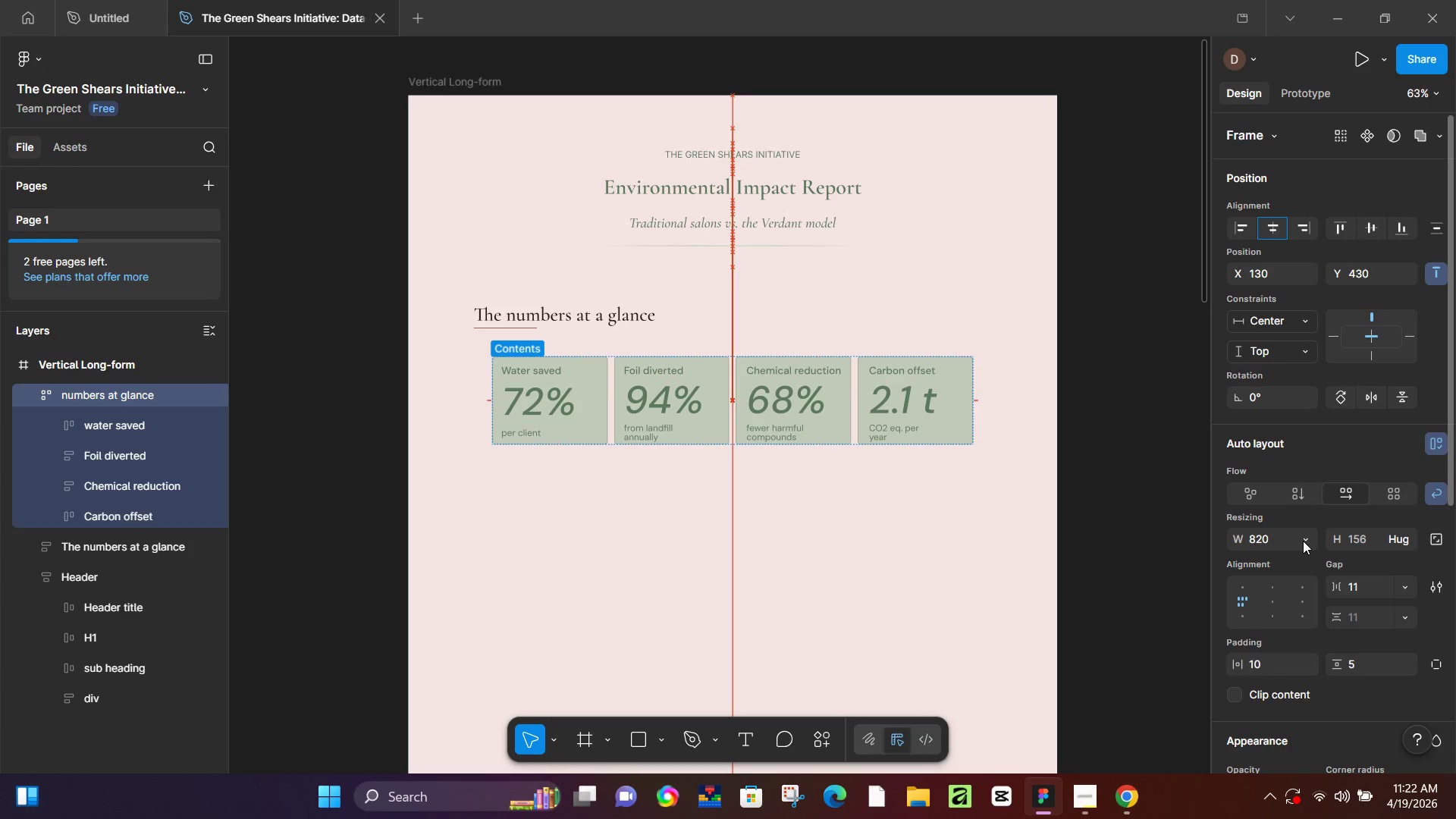 
left_click([1303, 541])
 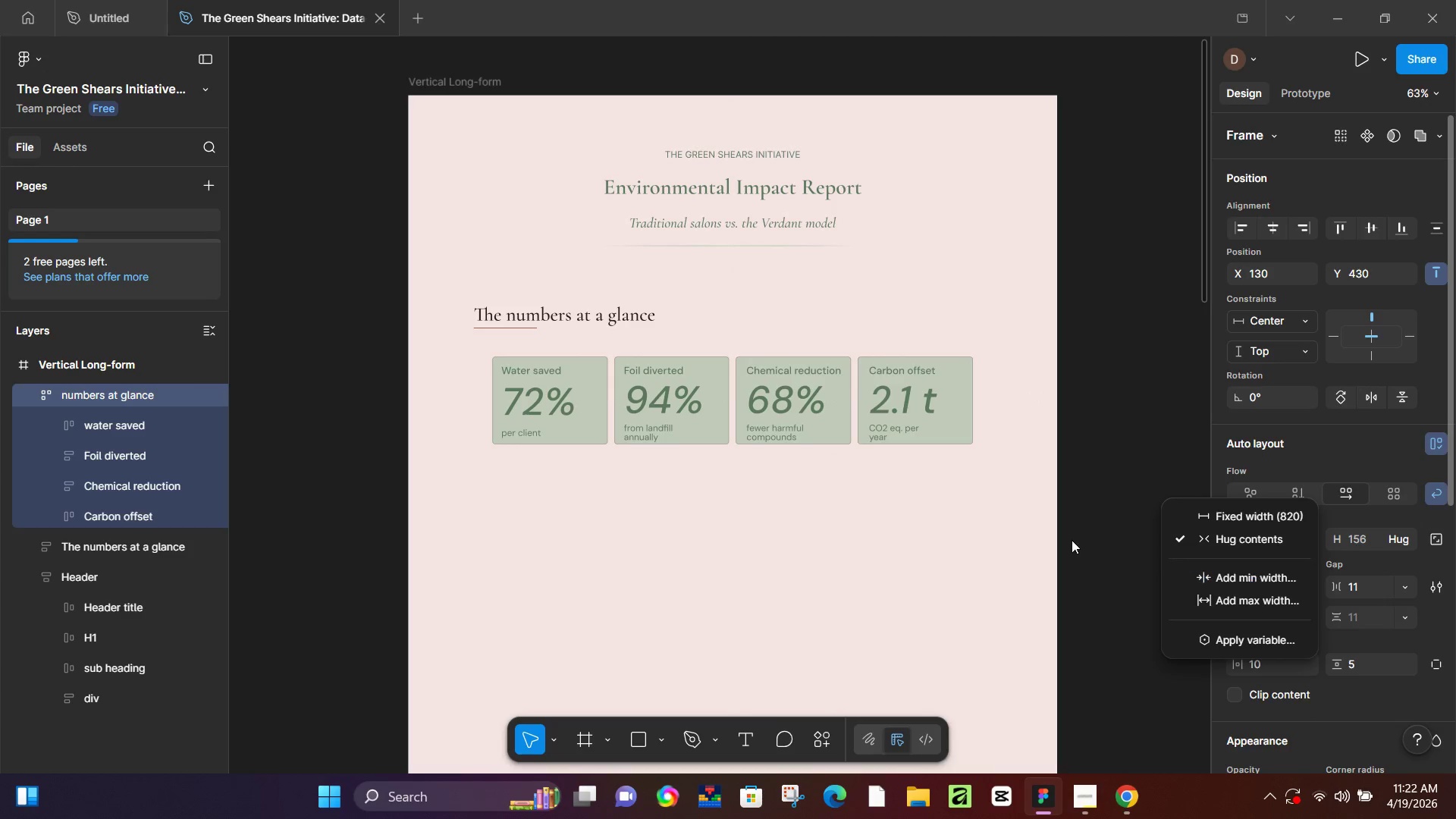 
left_click([1080, 519])
 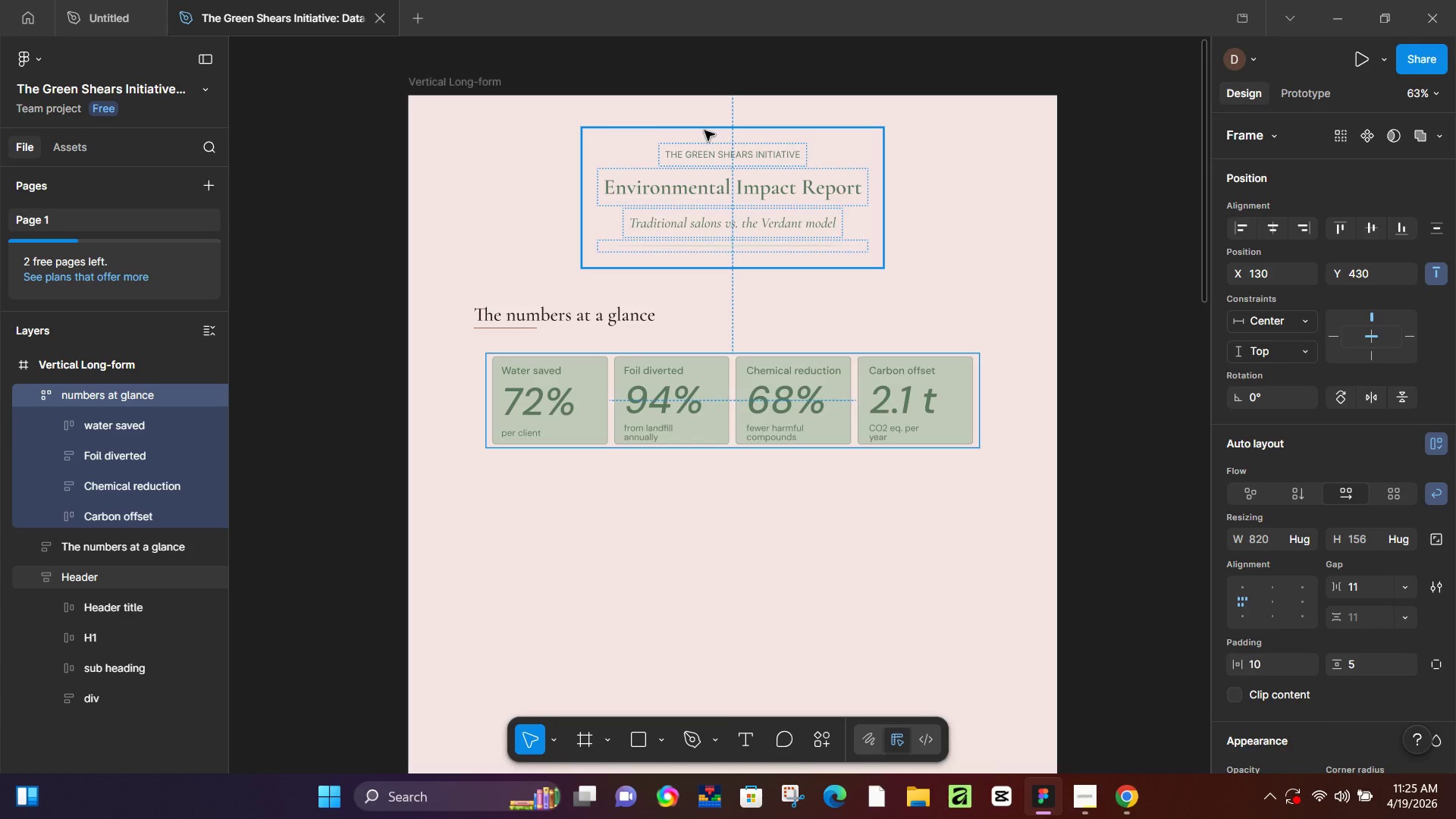 
wait(219.34)
 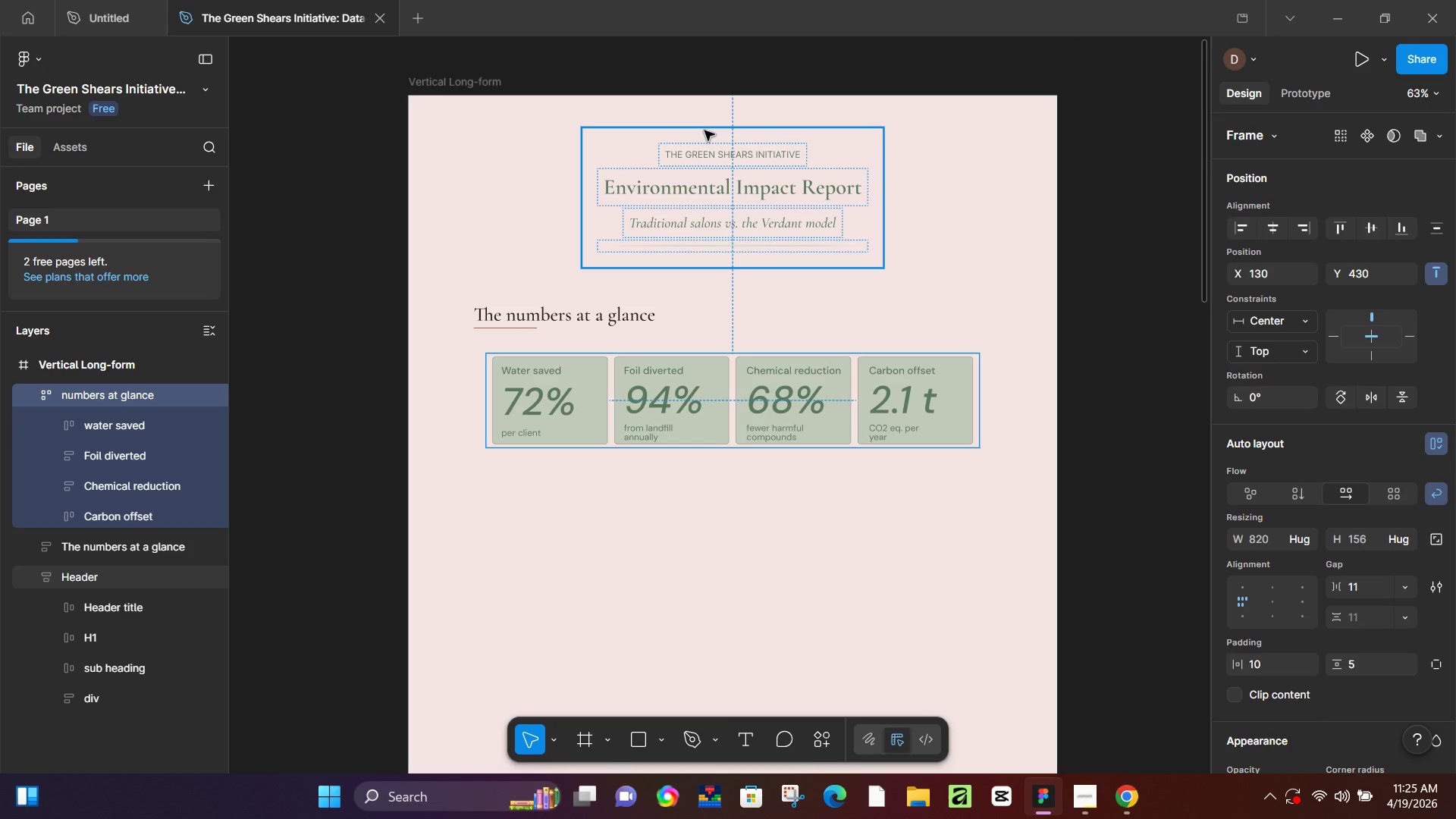 
scroll: coordinate [527, 419], scroll_direction: down, amount: 5.0
 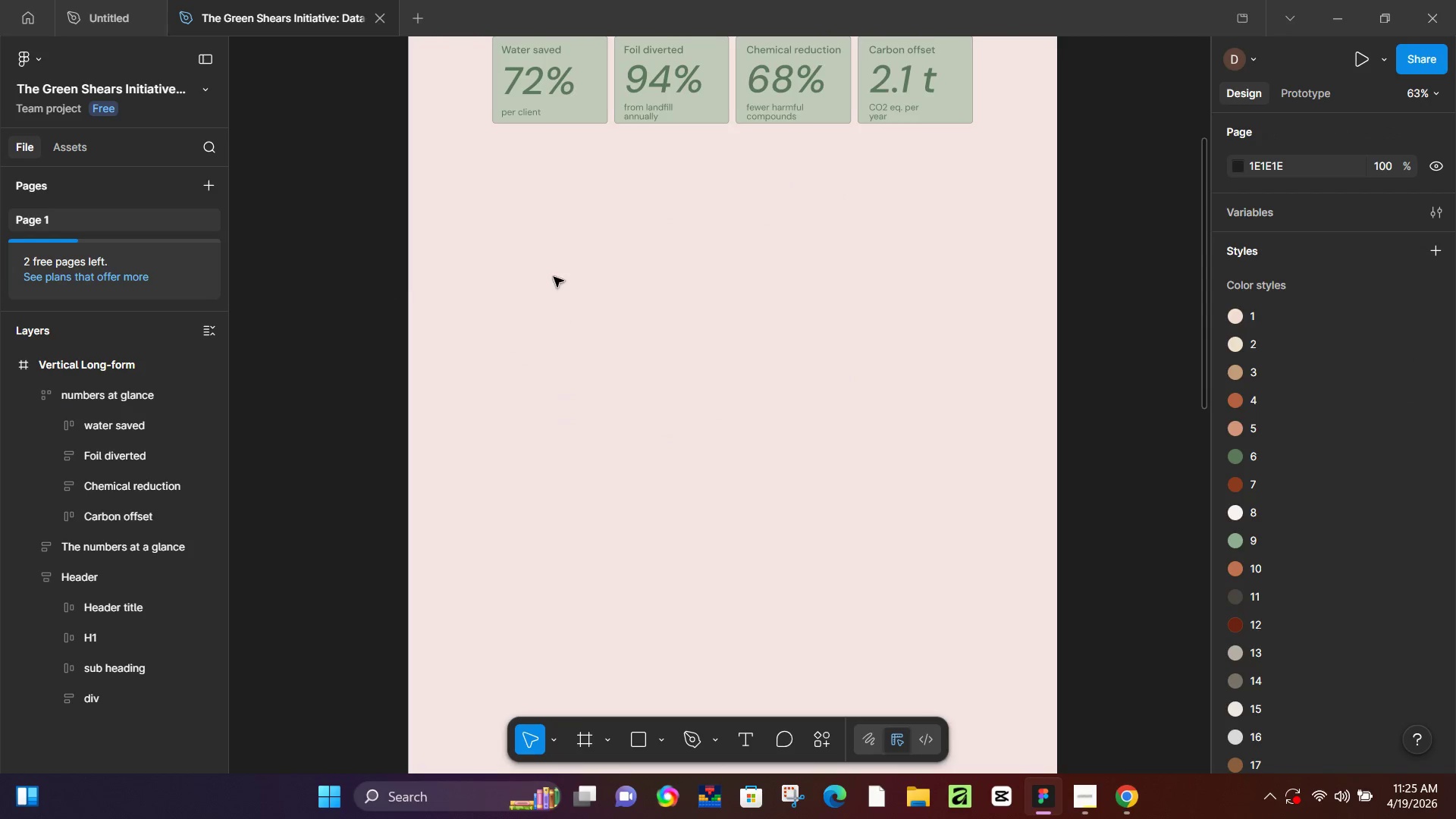 
key(R)
 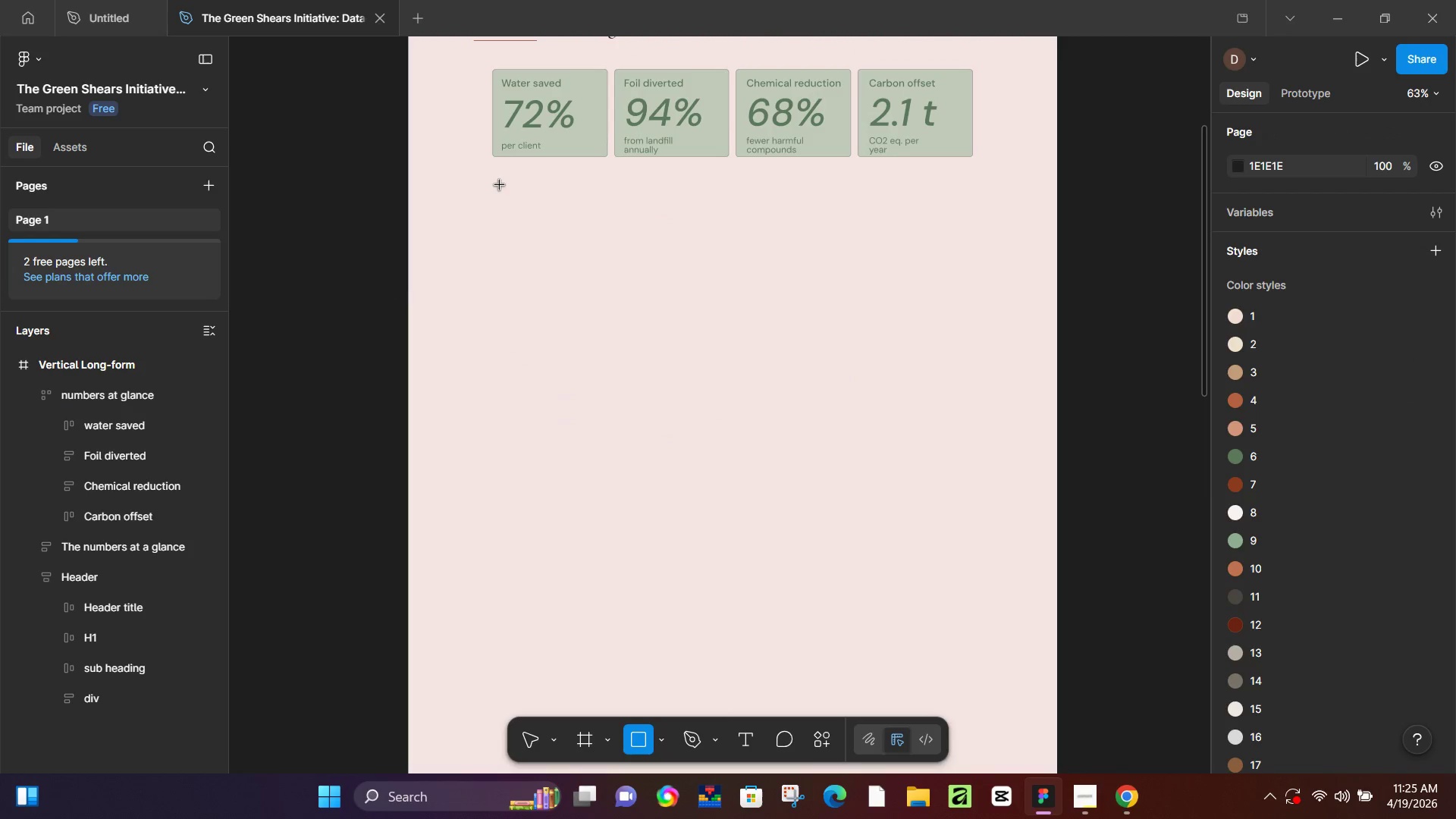 
scroll: coordinate [554, 277], scroll_direction: up, amount: 2.0
 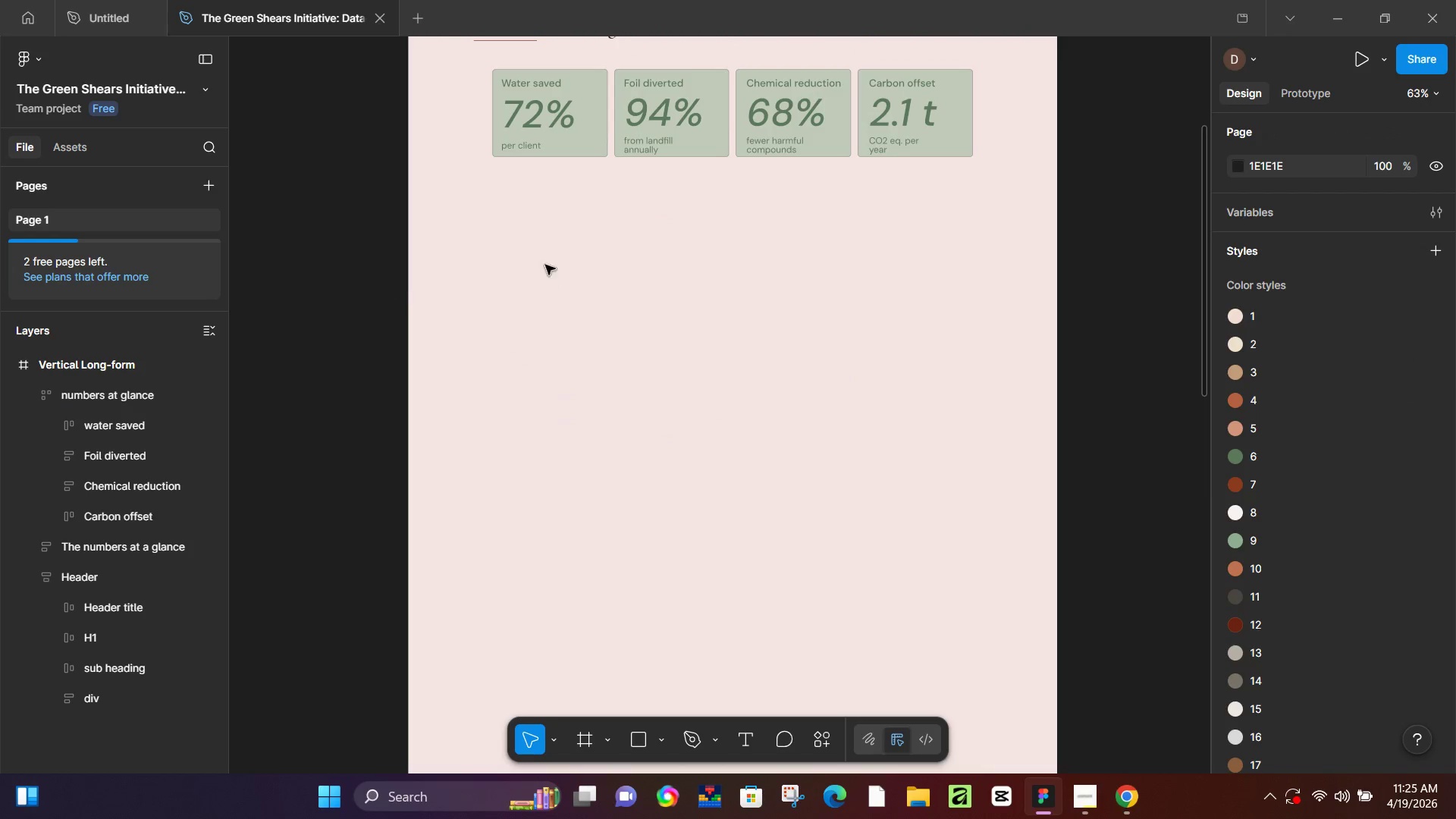 
left_click_drag(start_coordinate=[494, 185], to_coordinate=[976, 287])
 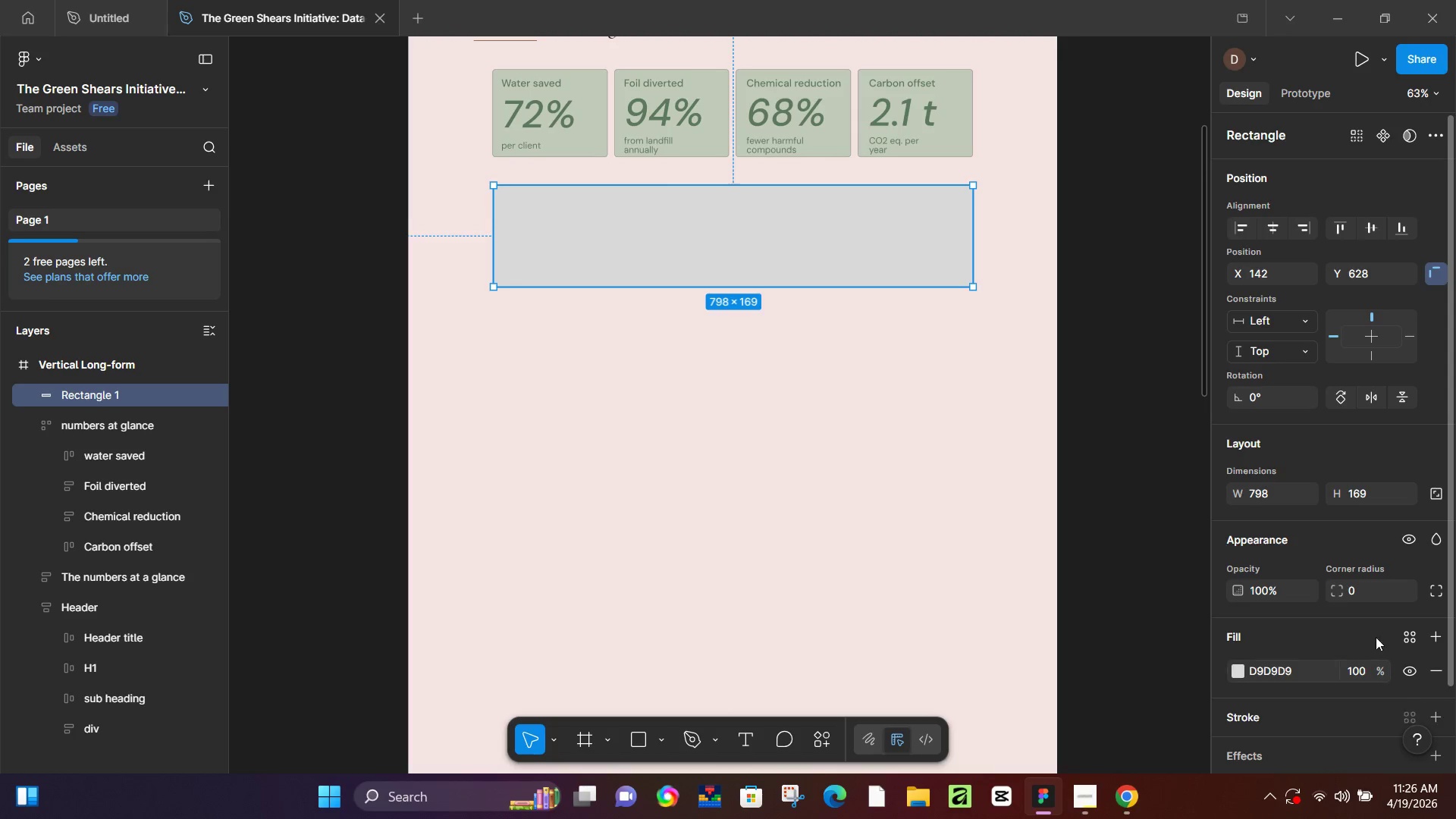 
left_click([1350, 593])
 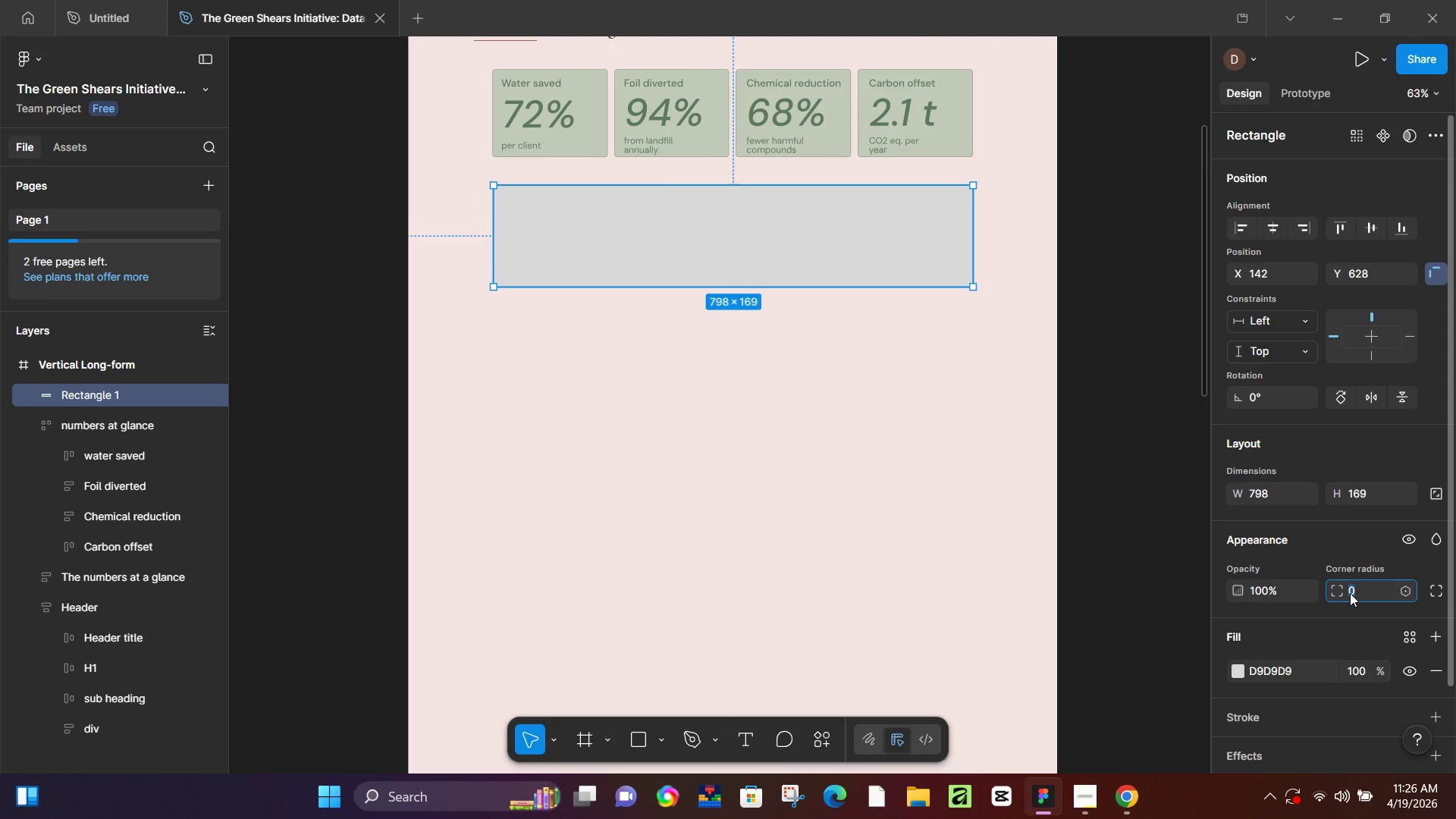 
key(Numpad5)
 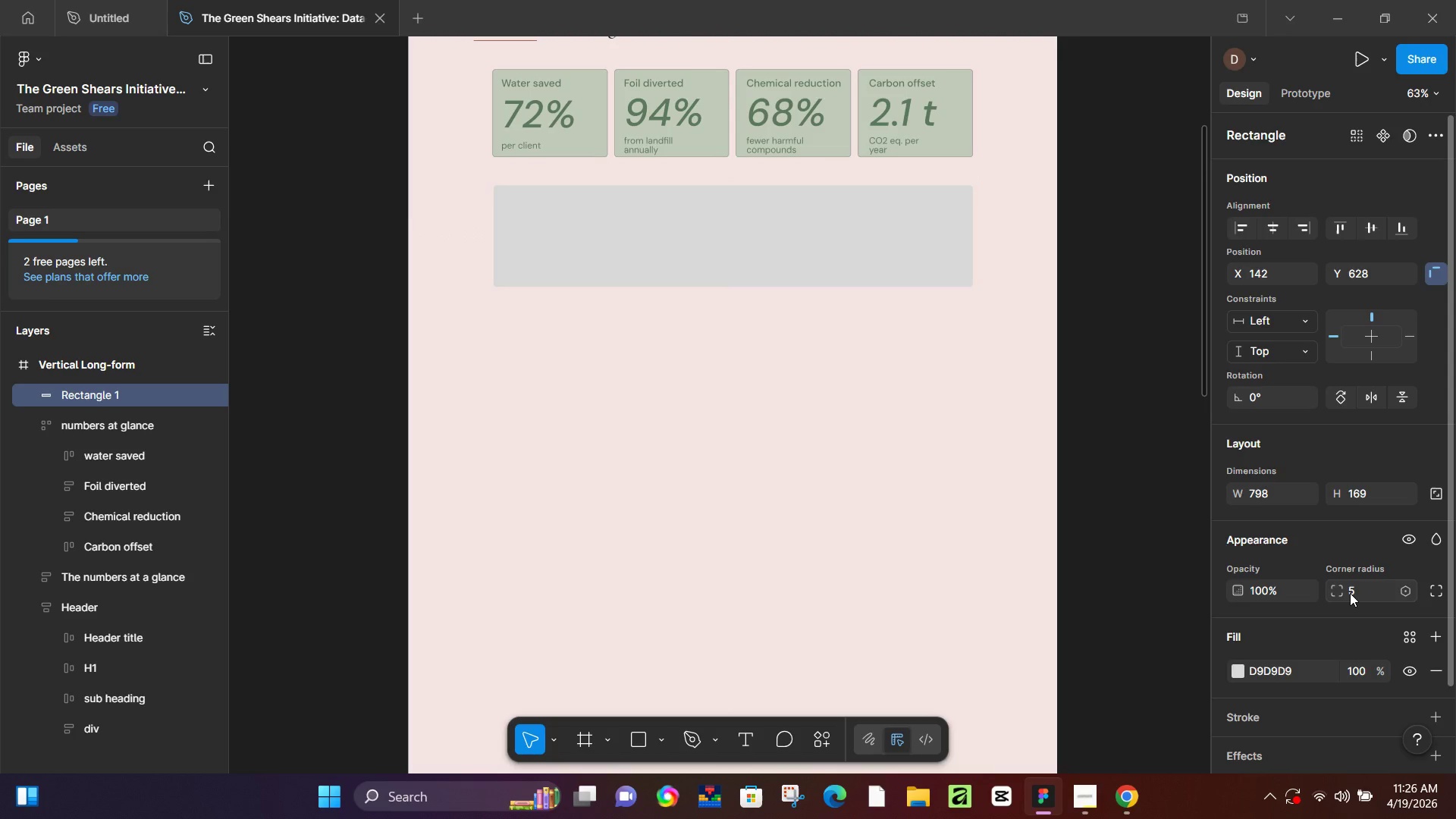 
key(NumpadEnter)
 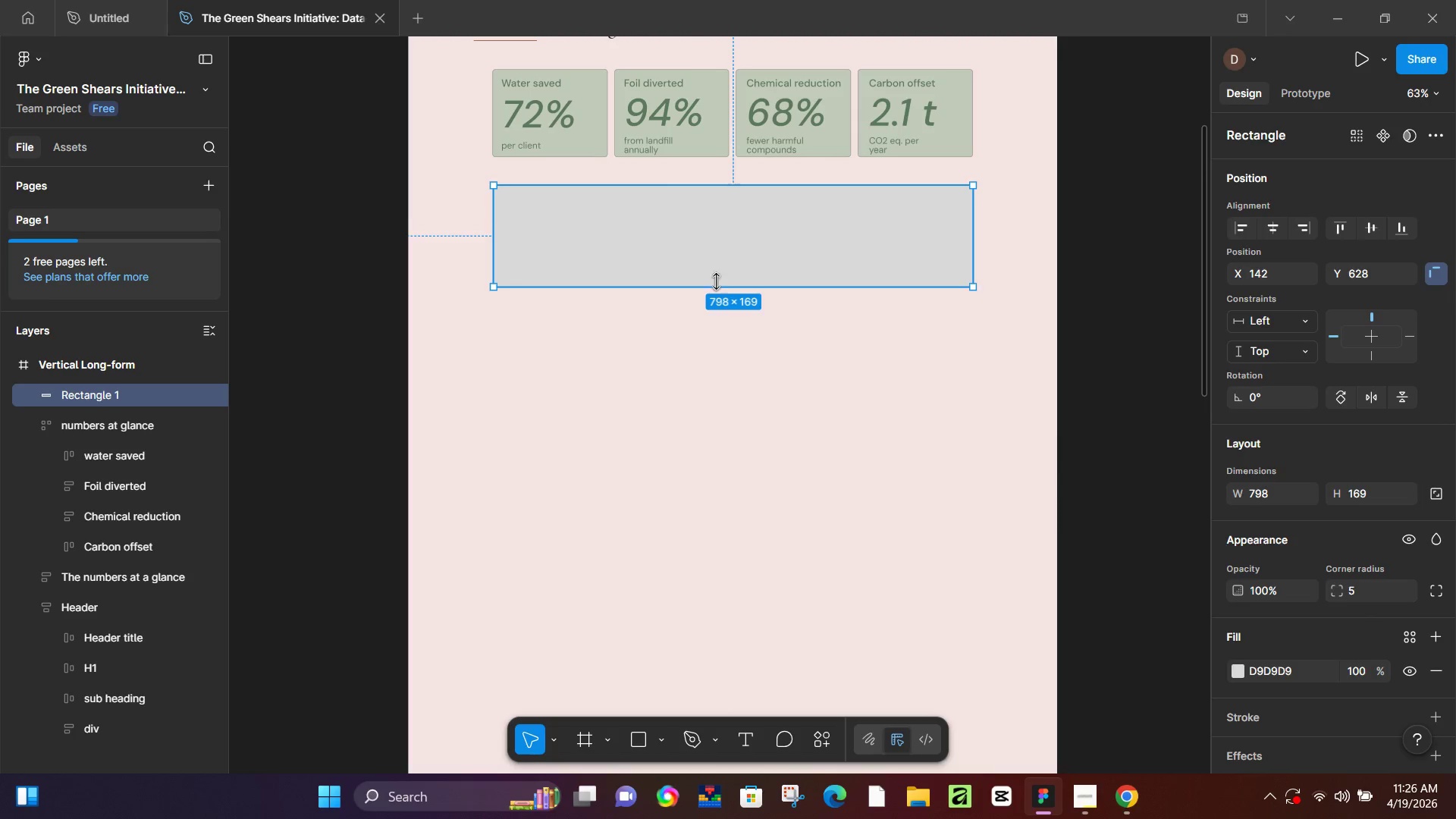 
key(Control+ControlLeft)
 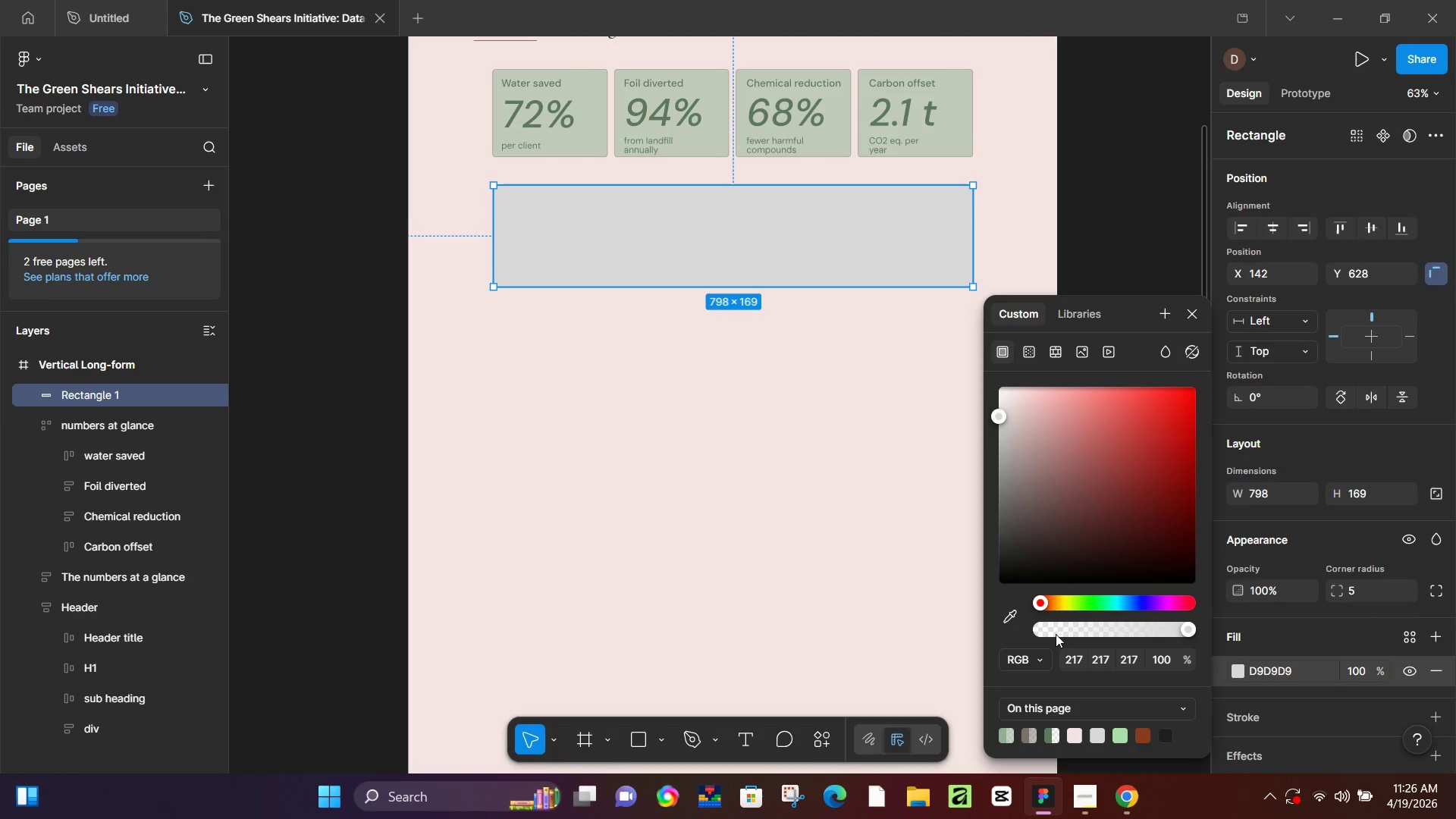 
left_click([1009, 622])
 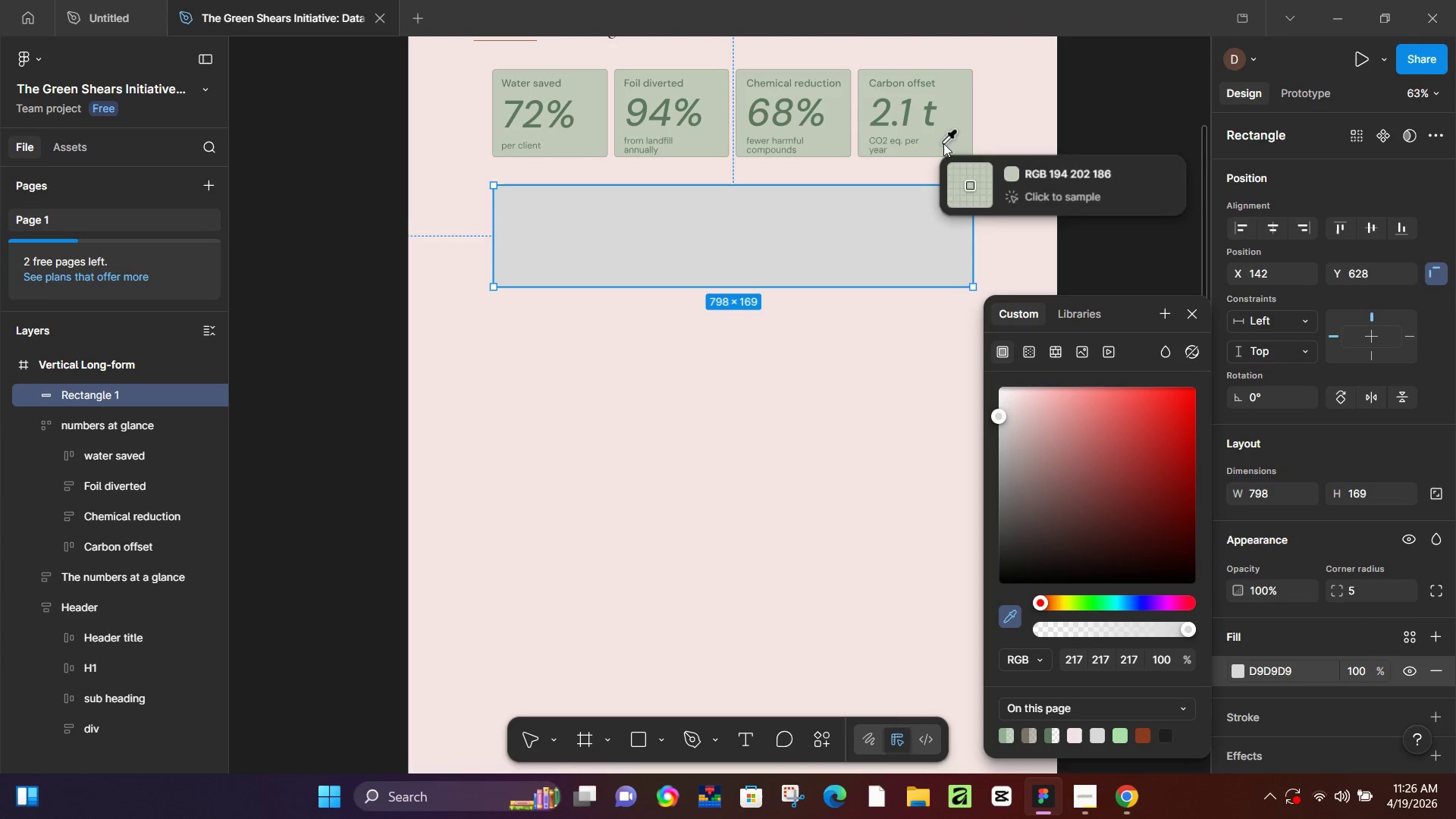 
left_click([943, 143])
 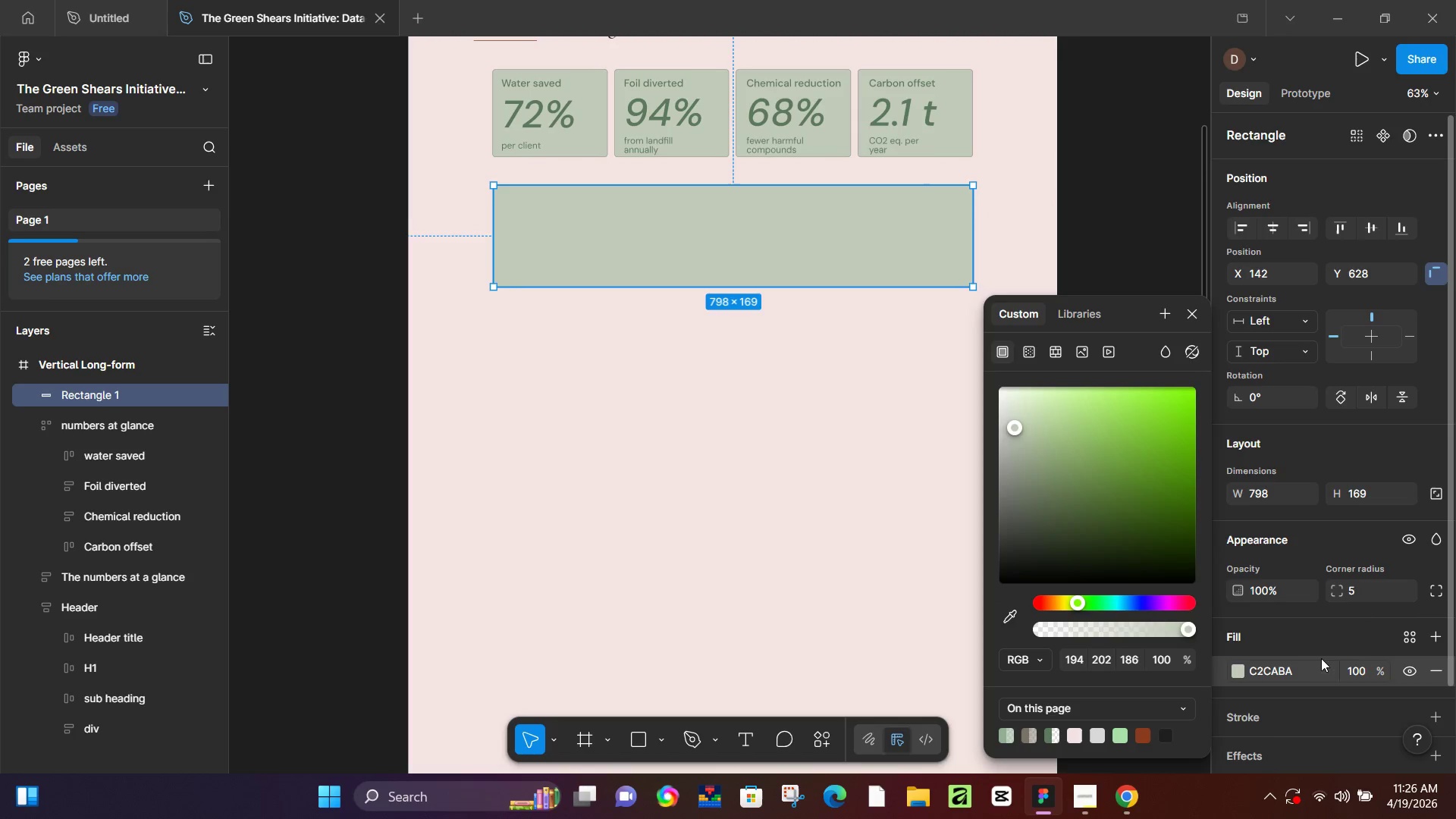 
left_click([1271, 718])
 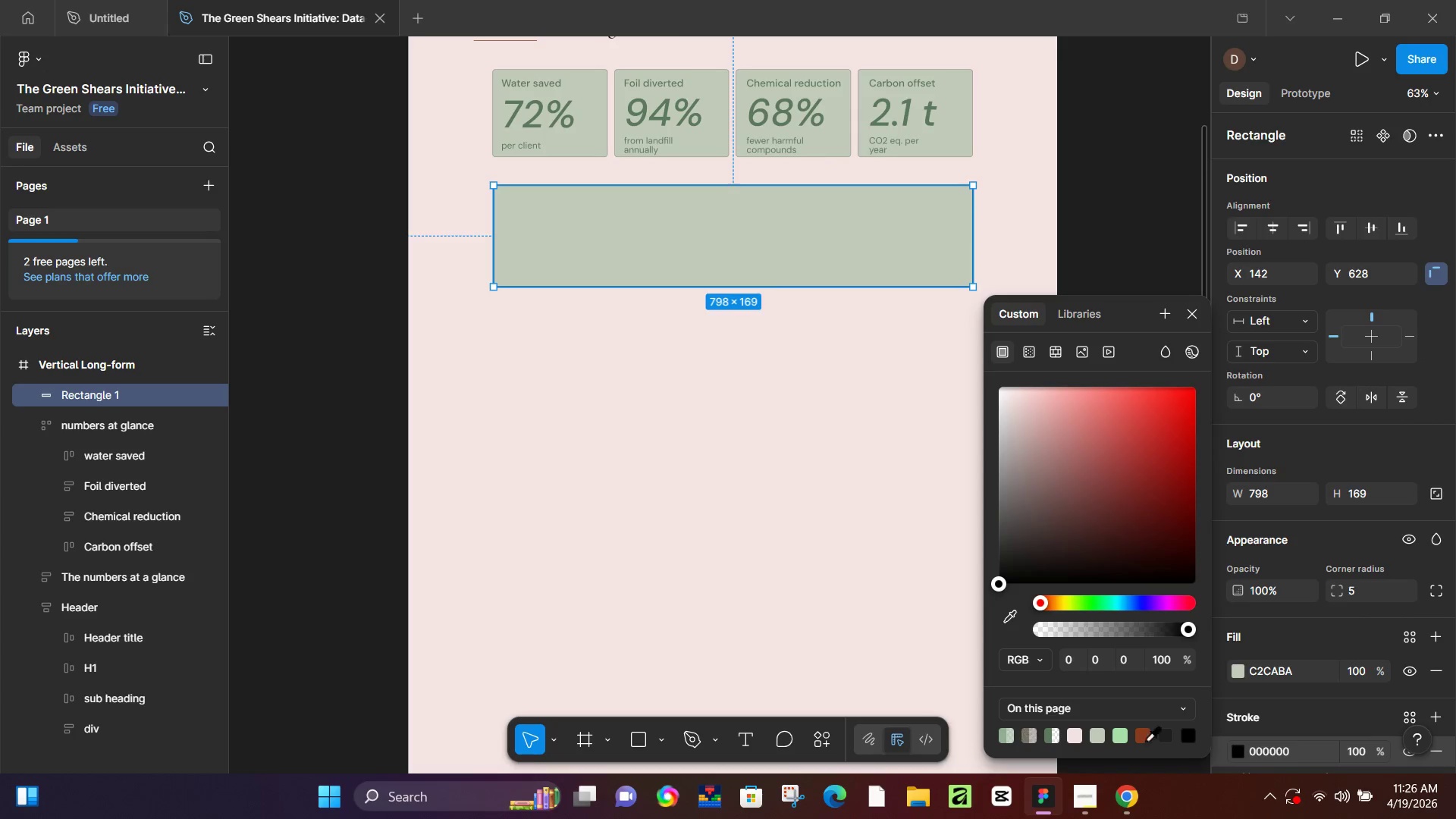 
left_click([1167, 737])
 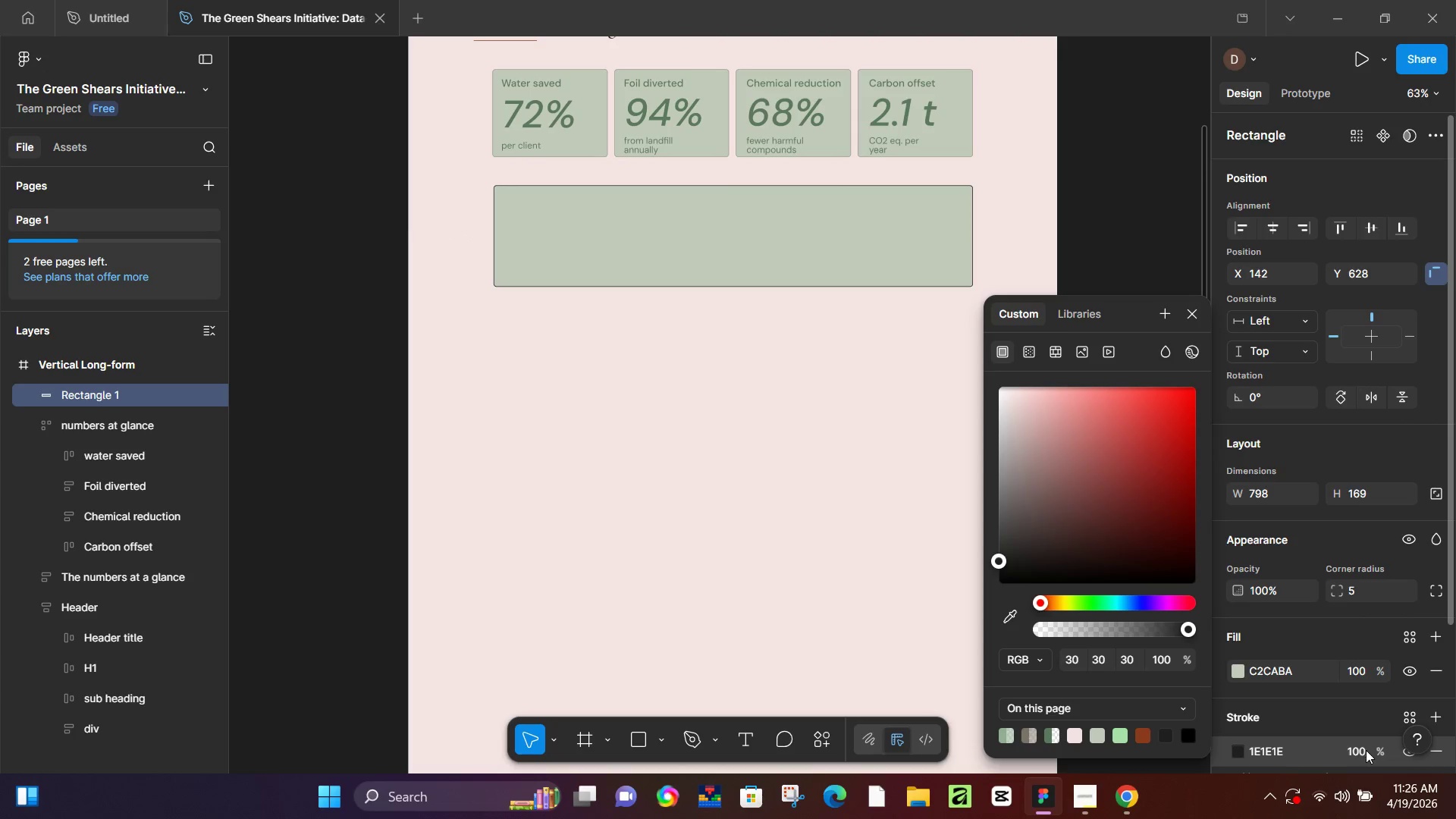 
left_click([1368, 758])
 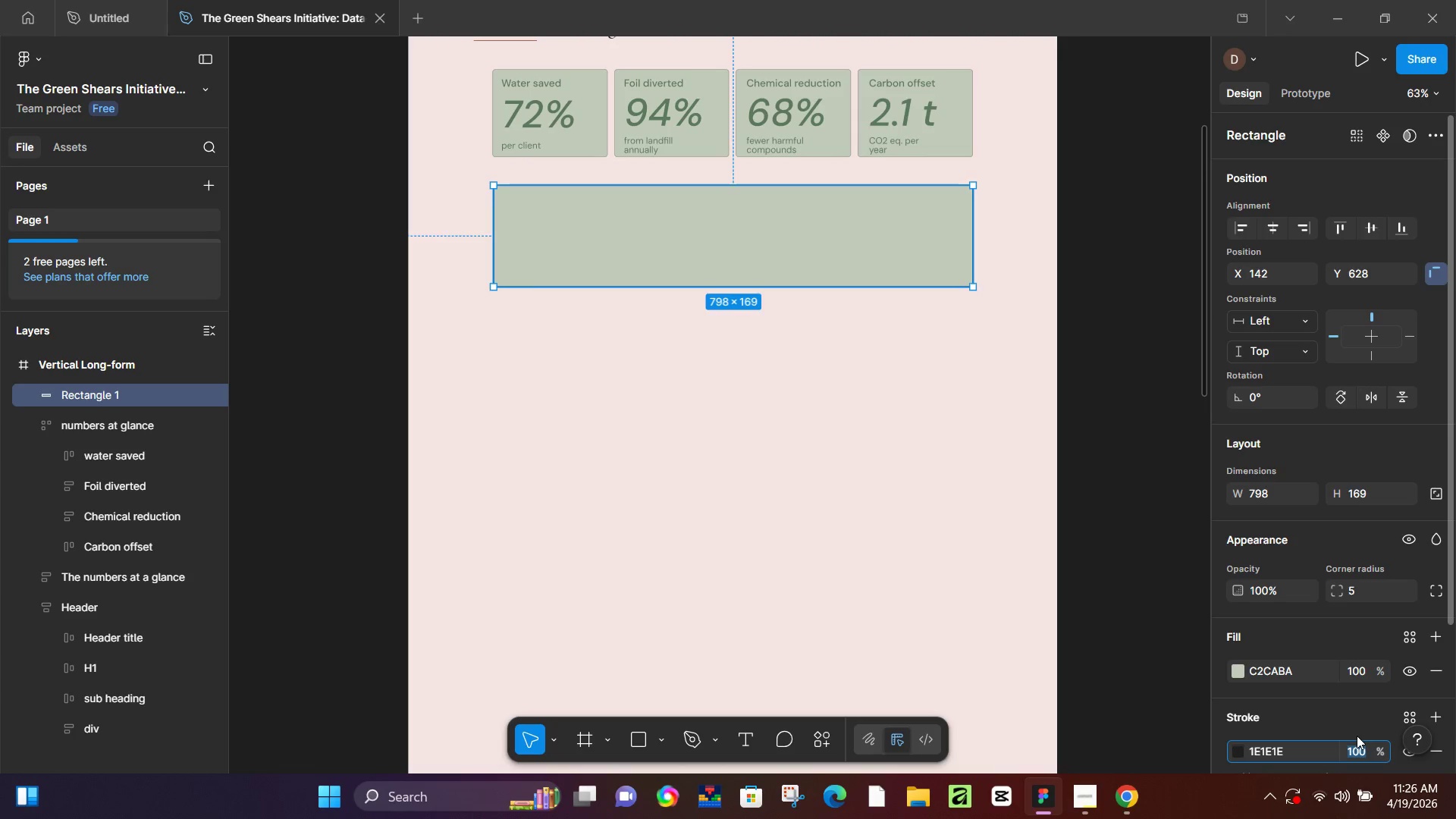 
key(Numpad5)
 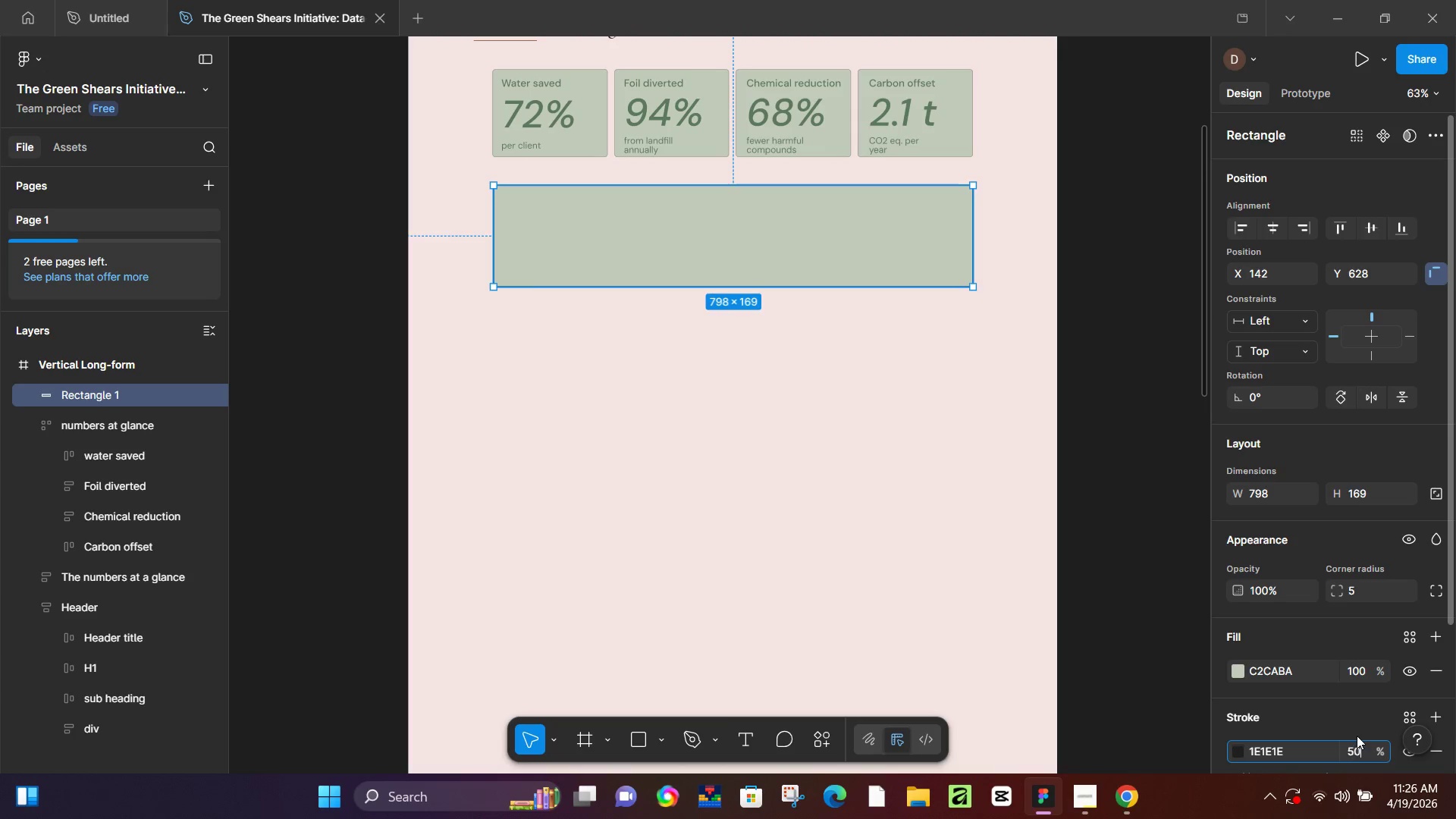 
key(Numpad0)
 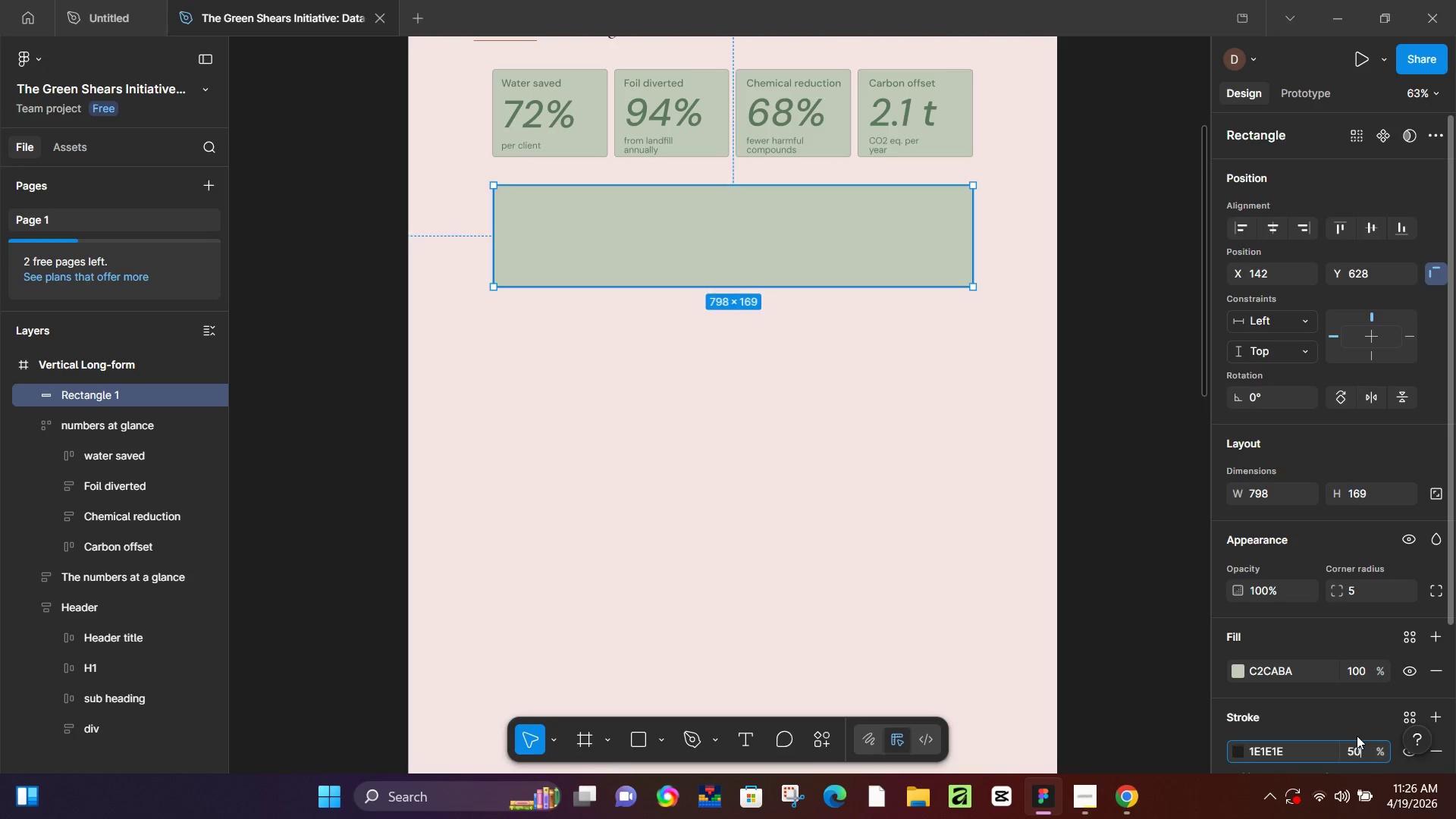 
key(NumpadEnter)
 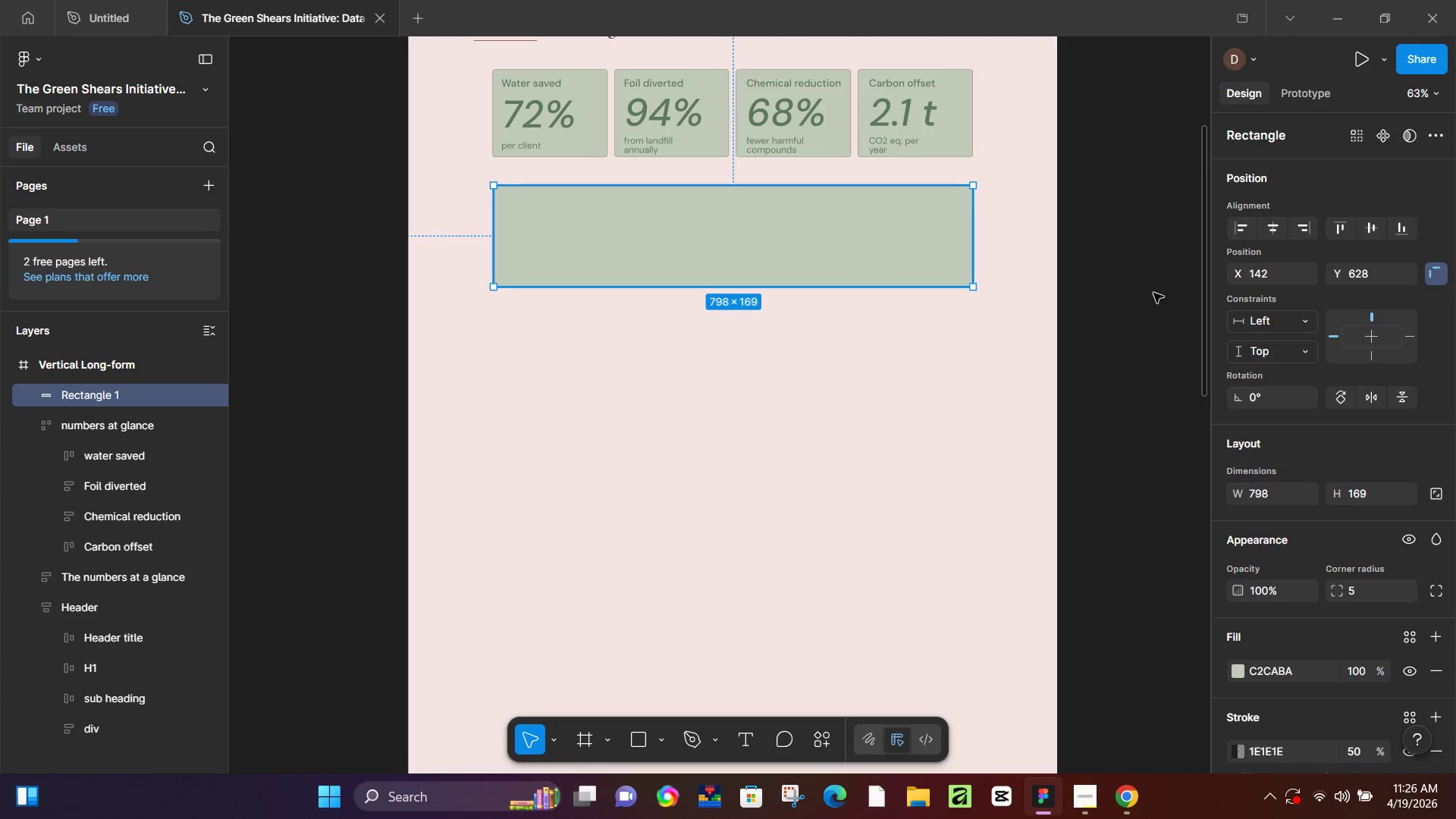 
left_click([1170, 305])
 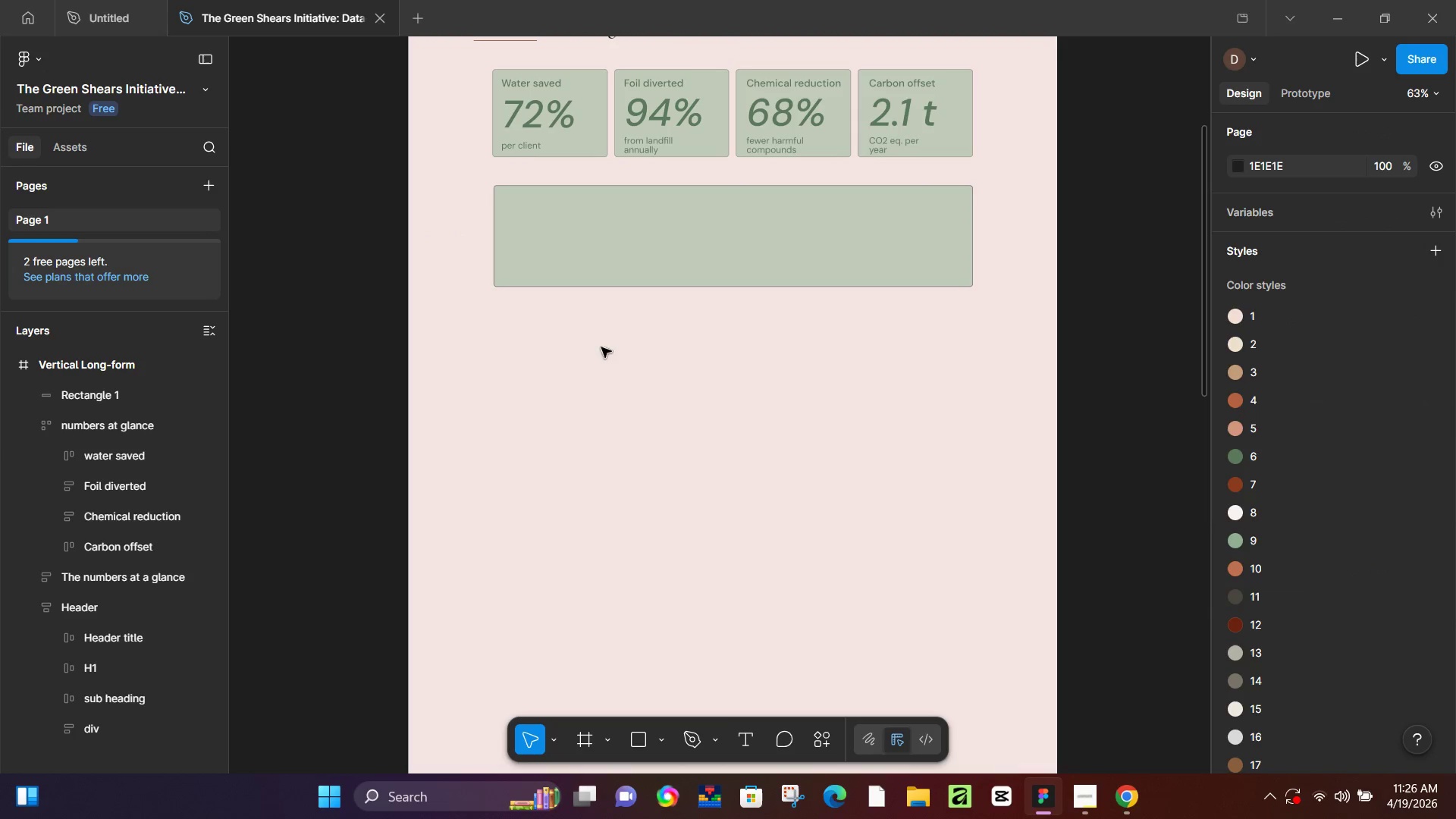 
hold_key(key=ControlLeft, duration=0.55)
scroll: coordinate [591, 321], scroll_direction: up, amount: 13.0
 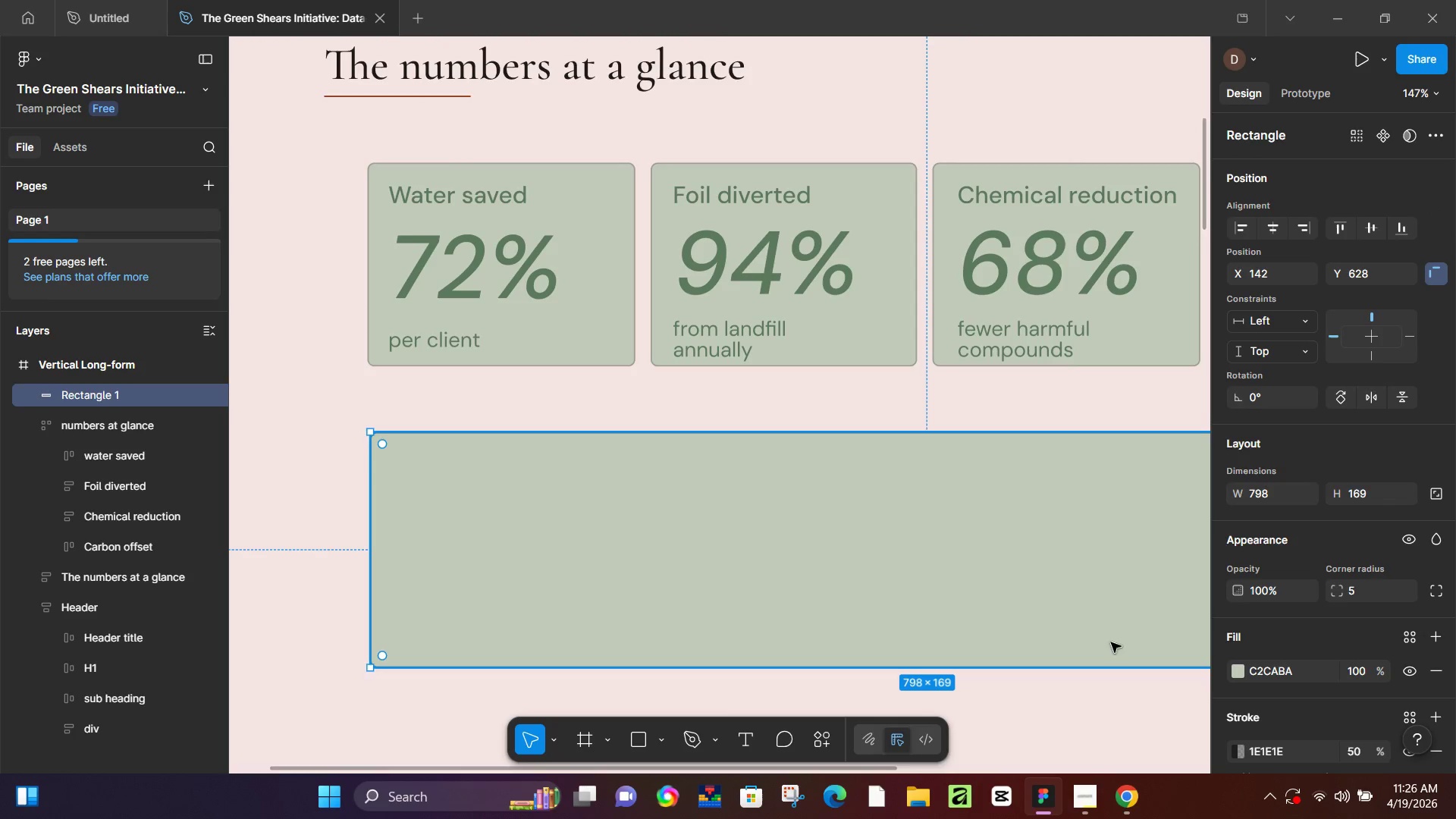 
scroll: coordinate [1307, 714], scroll_direction: down, amount: 2.0
 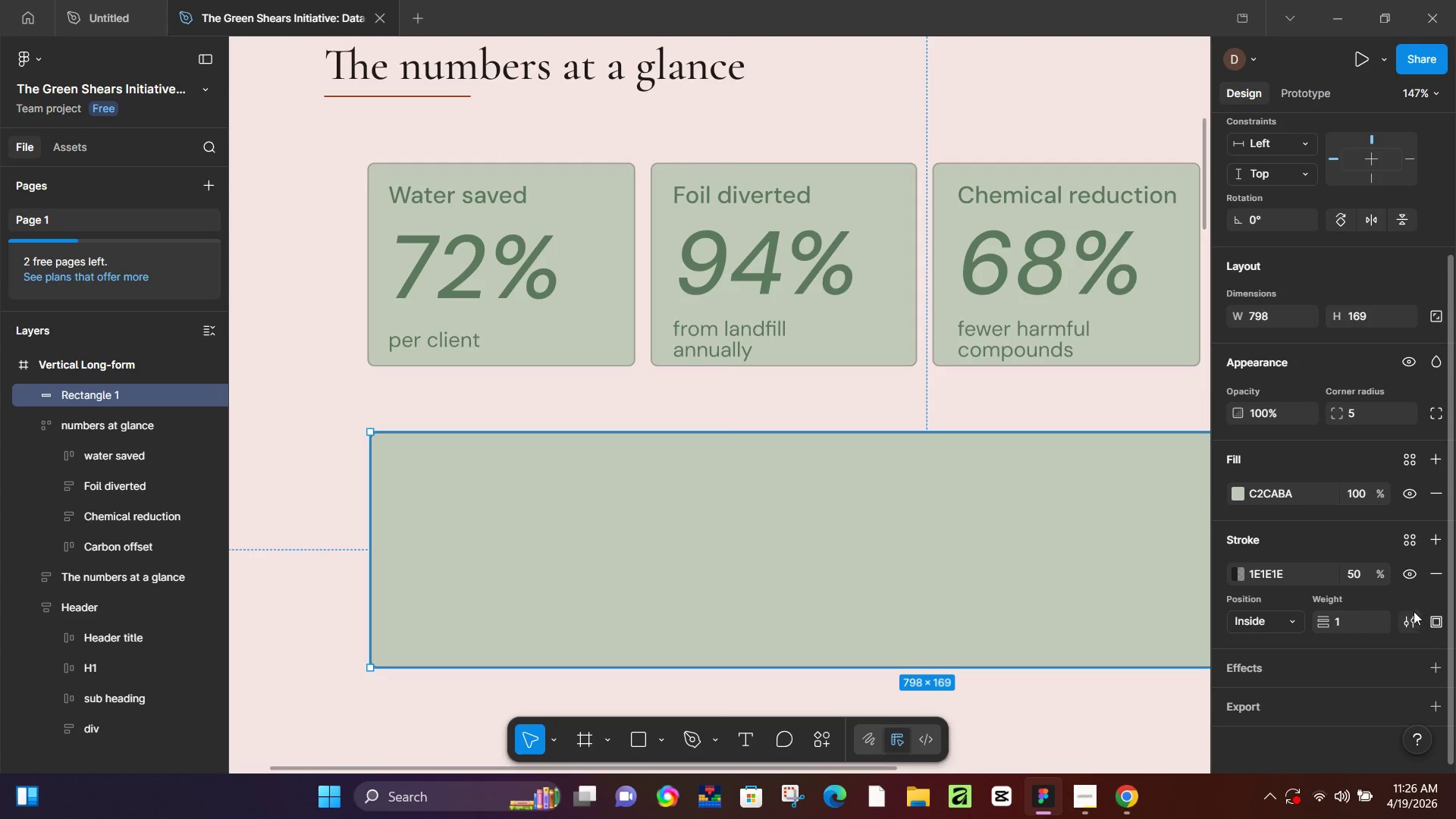 
left_click([1439, 577])
 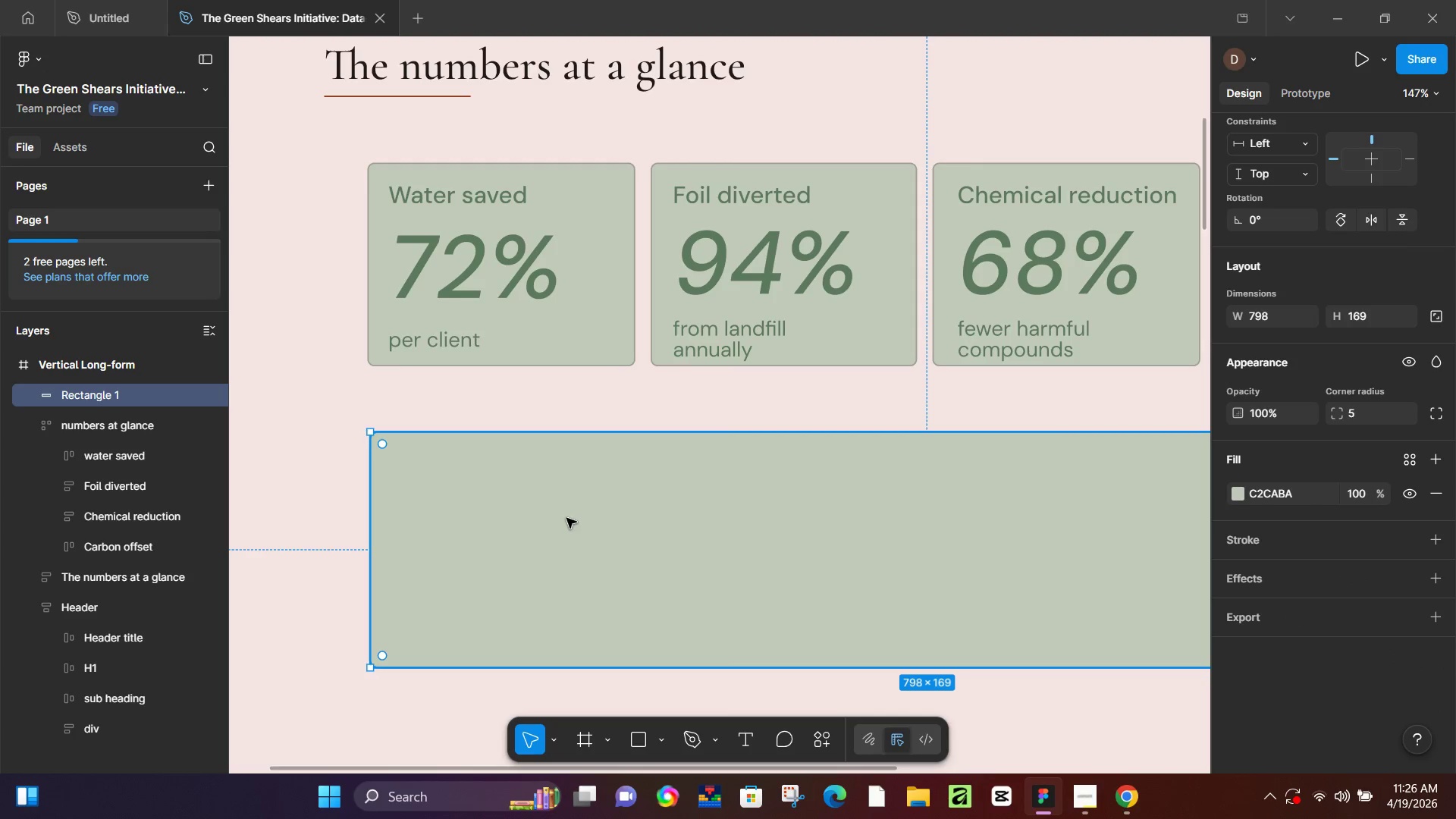 
left_click([565, 518])
 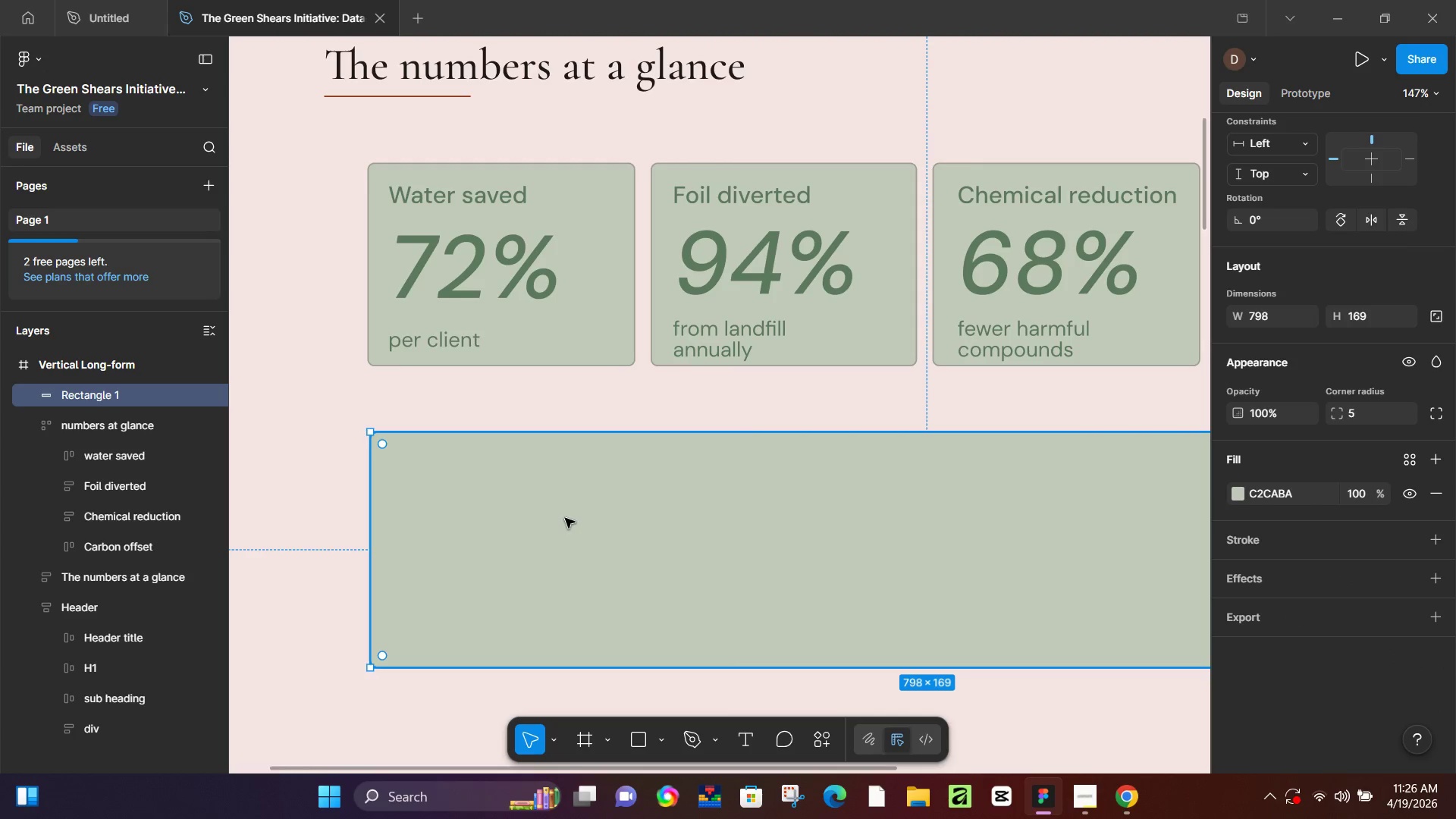 
key(Control+D)
 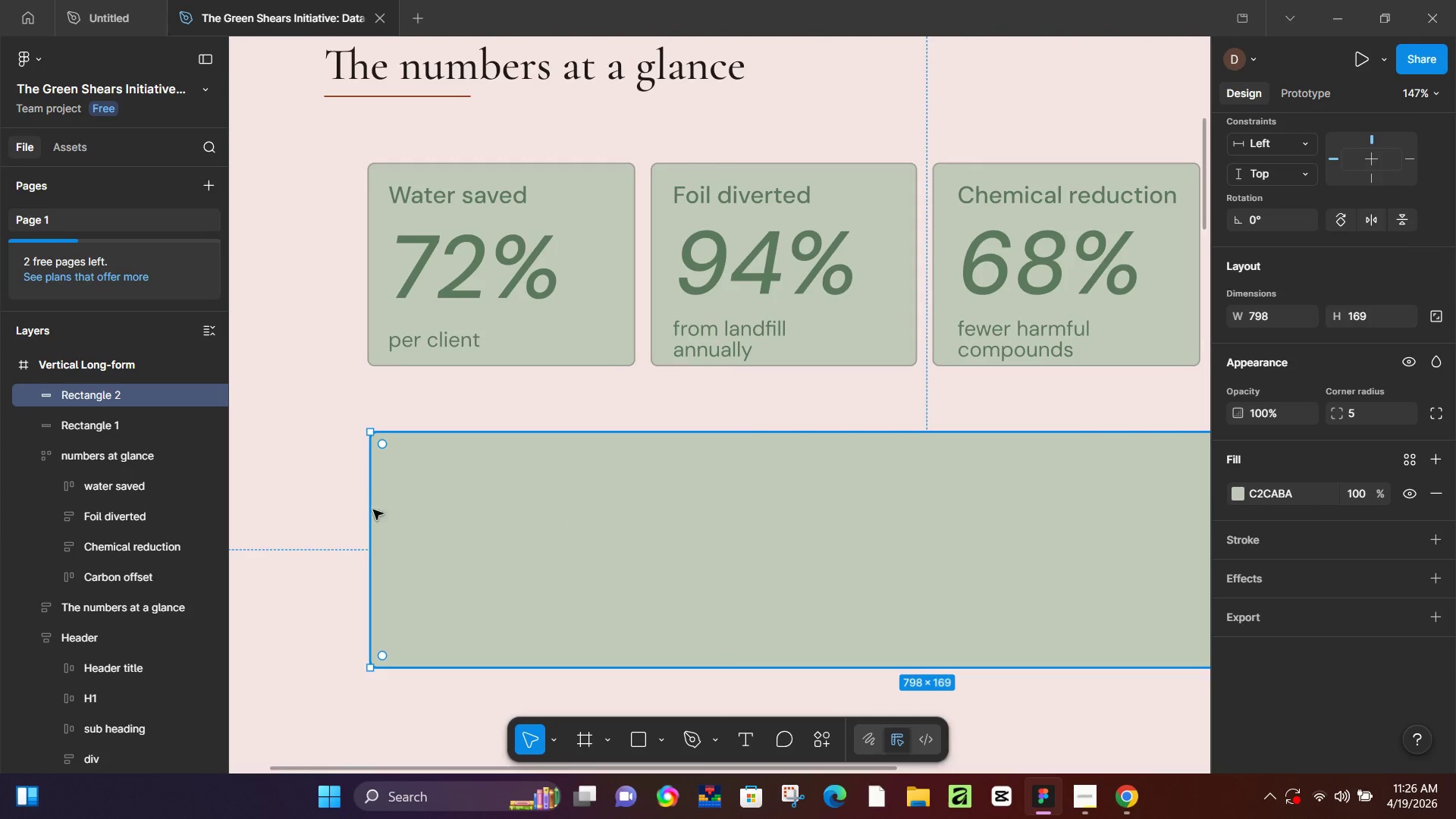 
left_click_drag(start_coordinate=[372, 509], to_coordinate=[381, 508])
 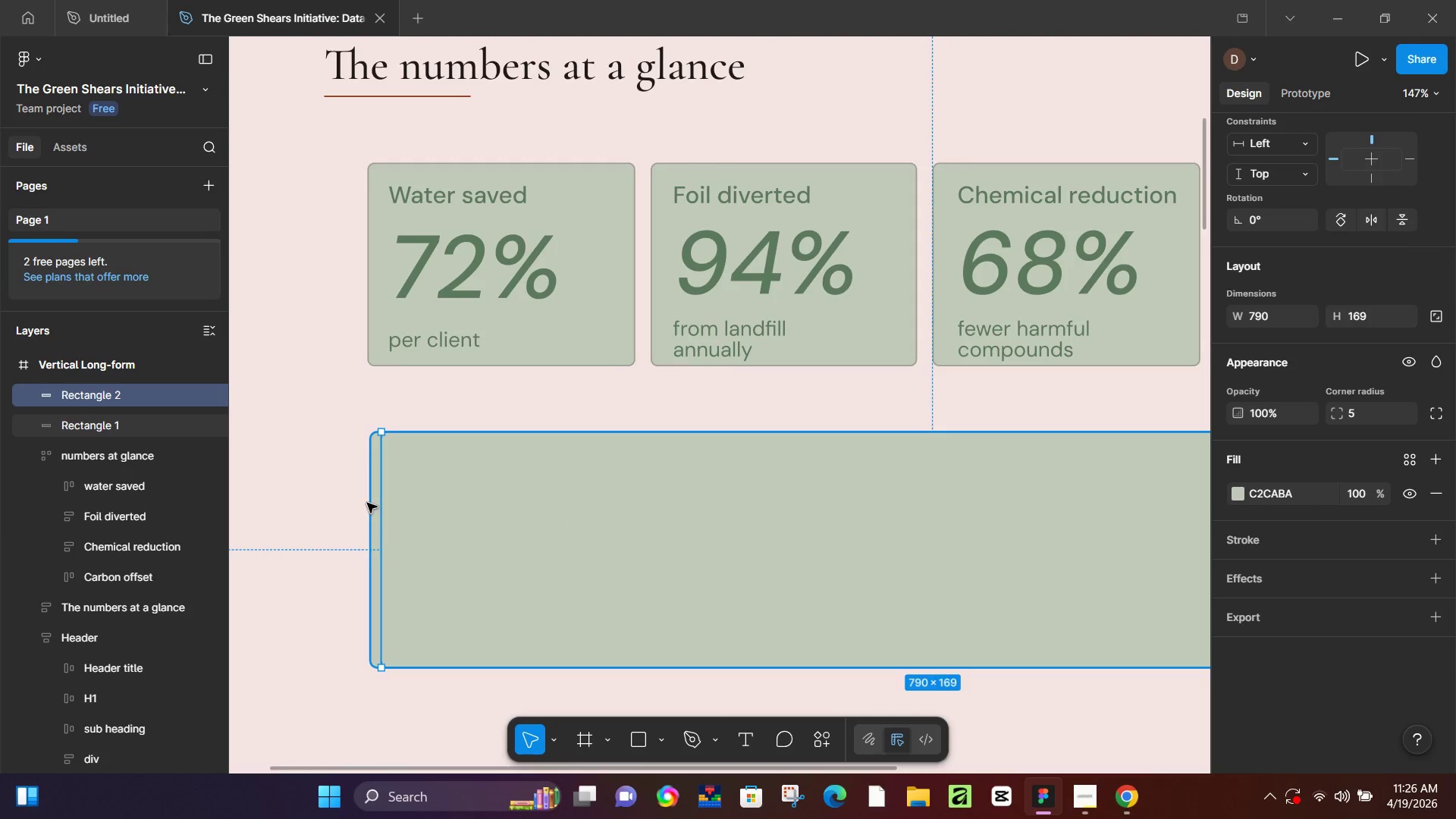 
left_click([367, 503])
 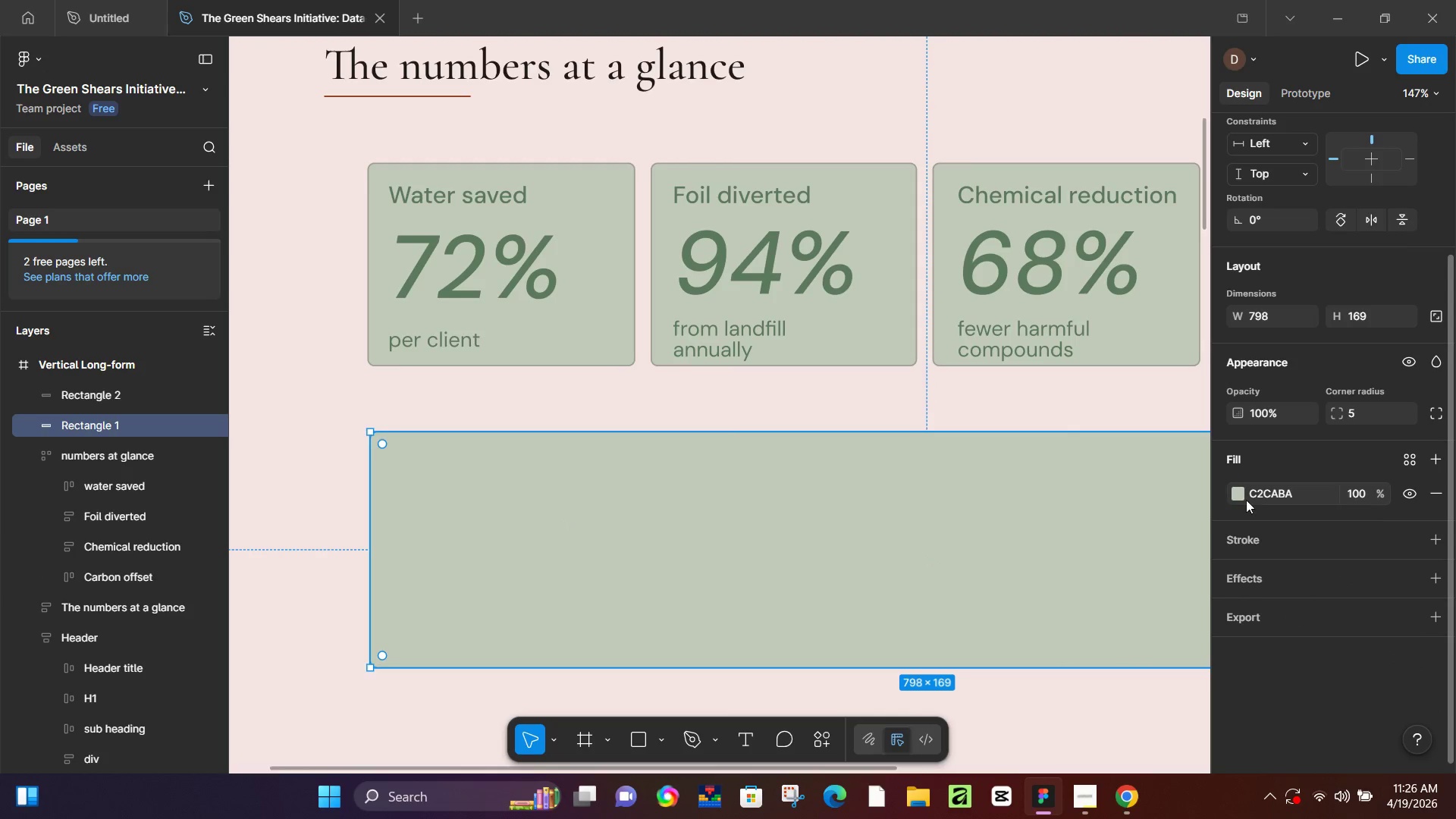 
left_click([1235, 491])
 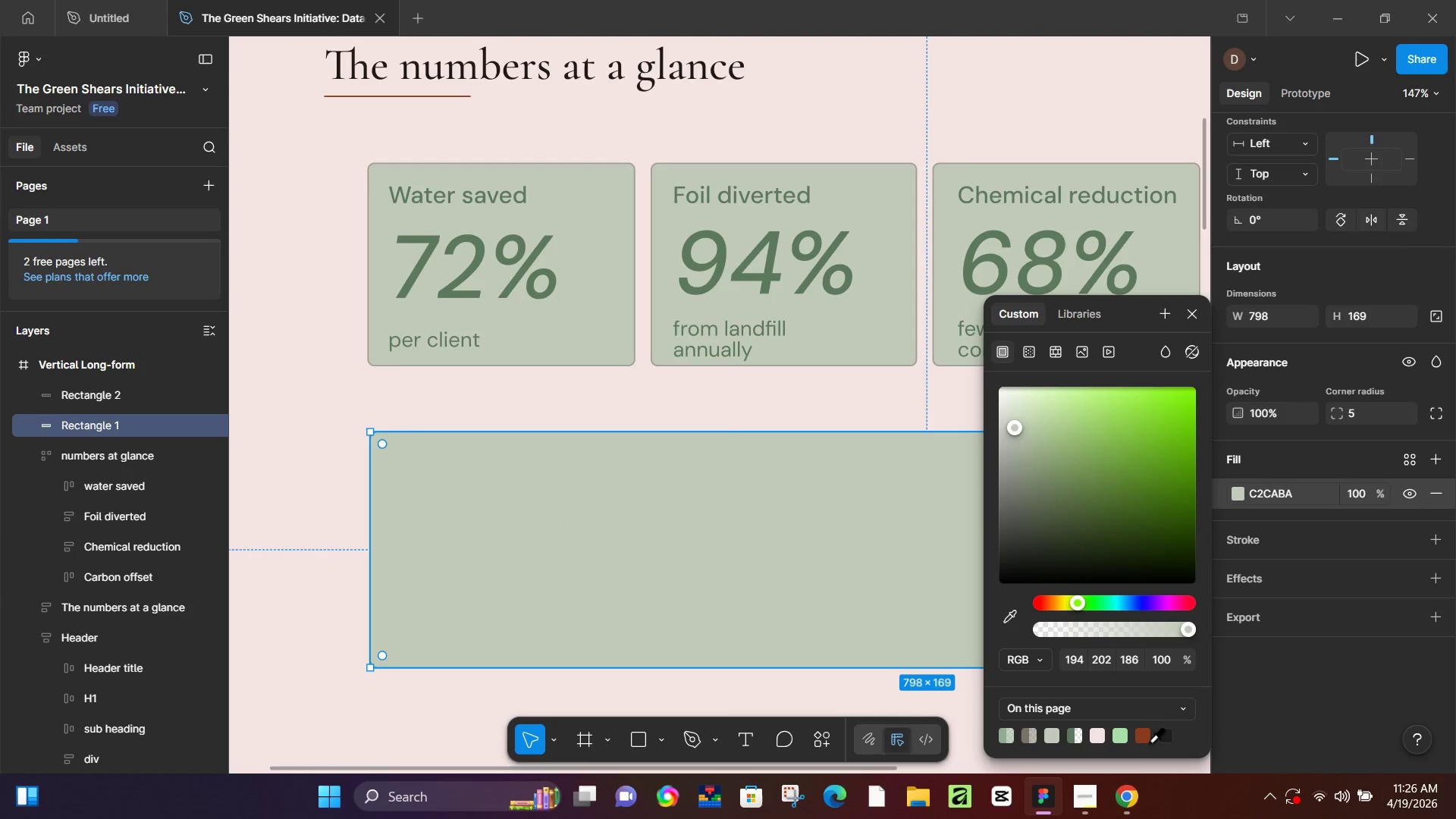 
left_click([1142, 735])
 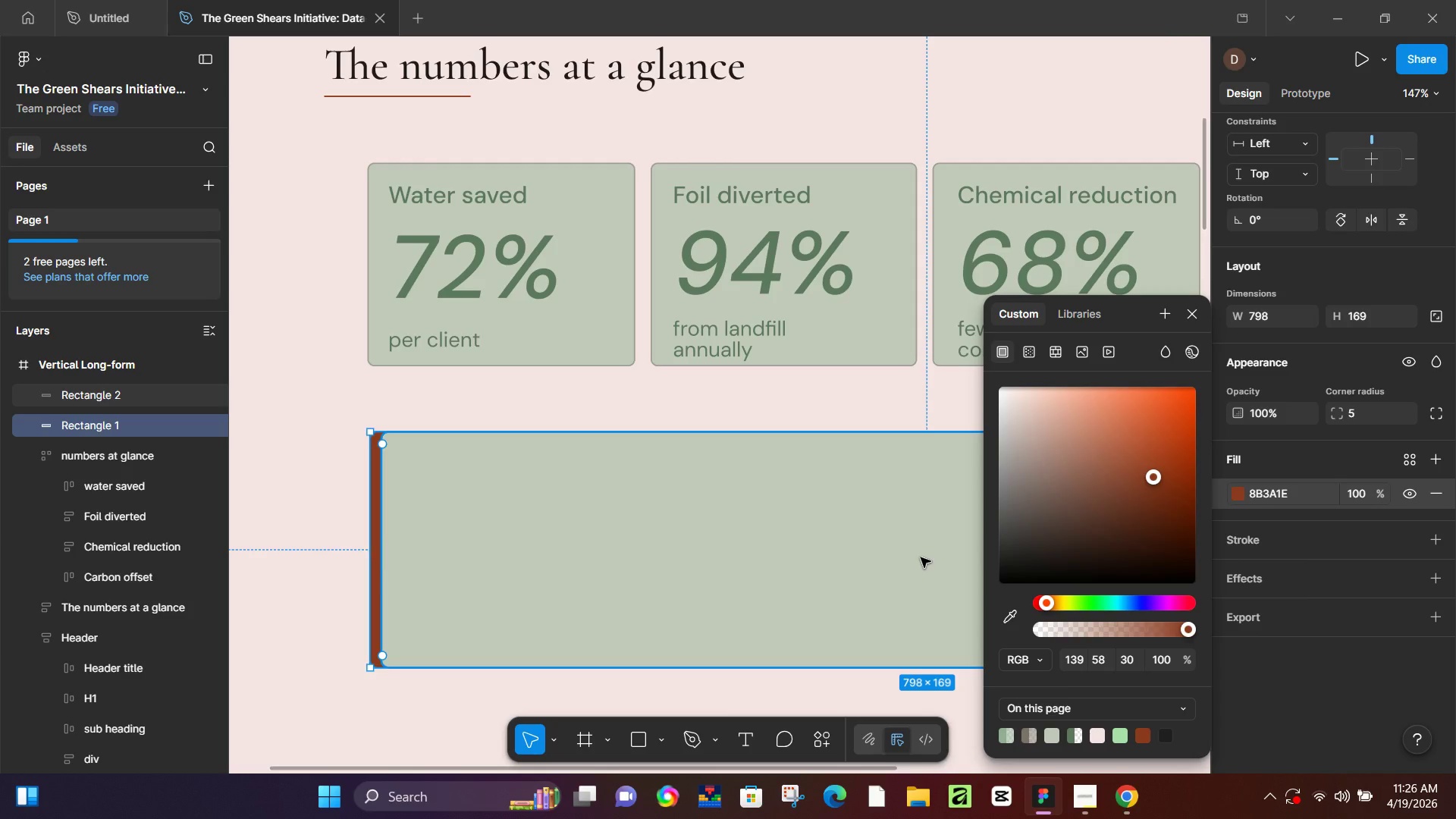 
wait(21.83)
 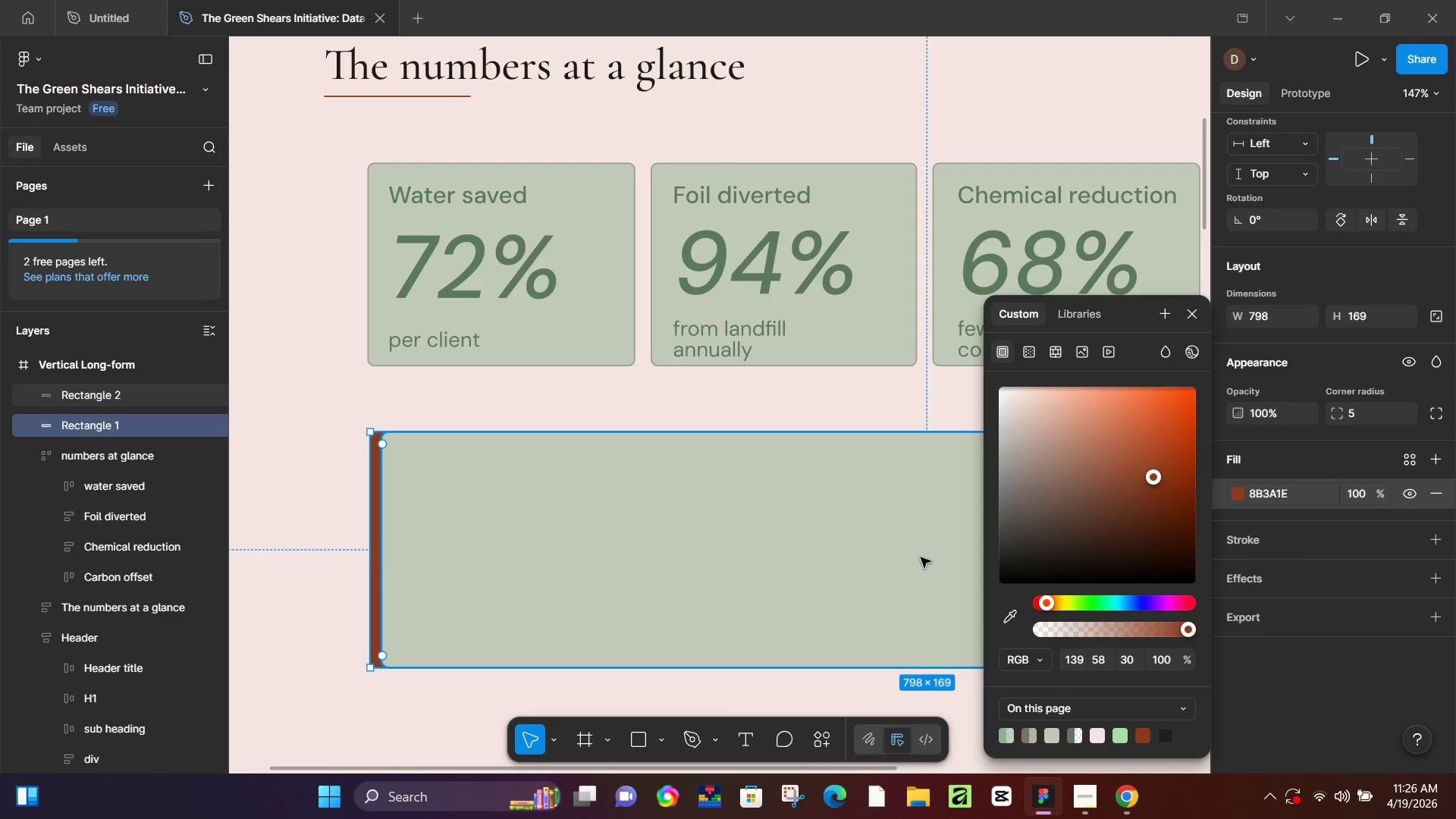 
hold_key(key=ControlLeft, duration=0.58)
scroll: coordinate [605, 570], scroll_direction: down, amount: 6.0
 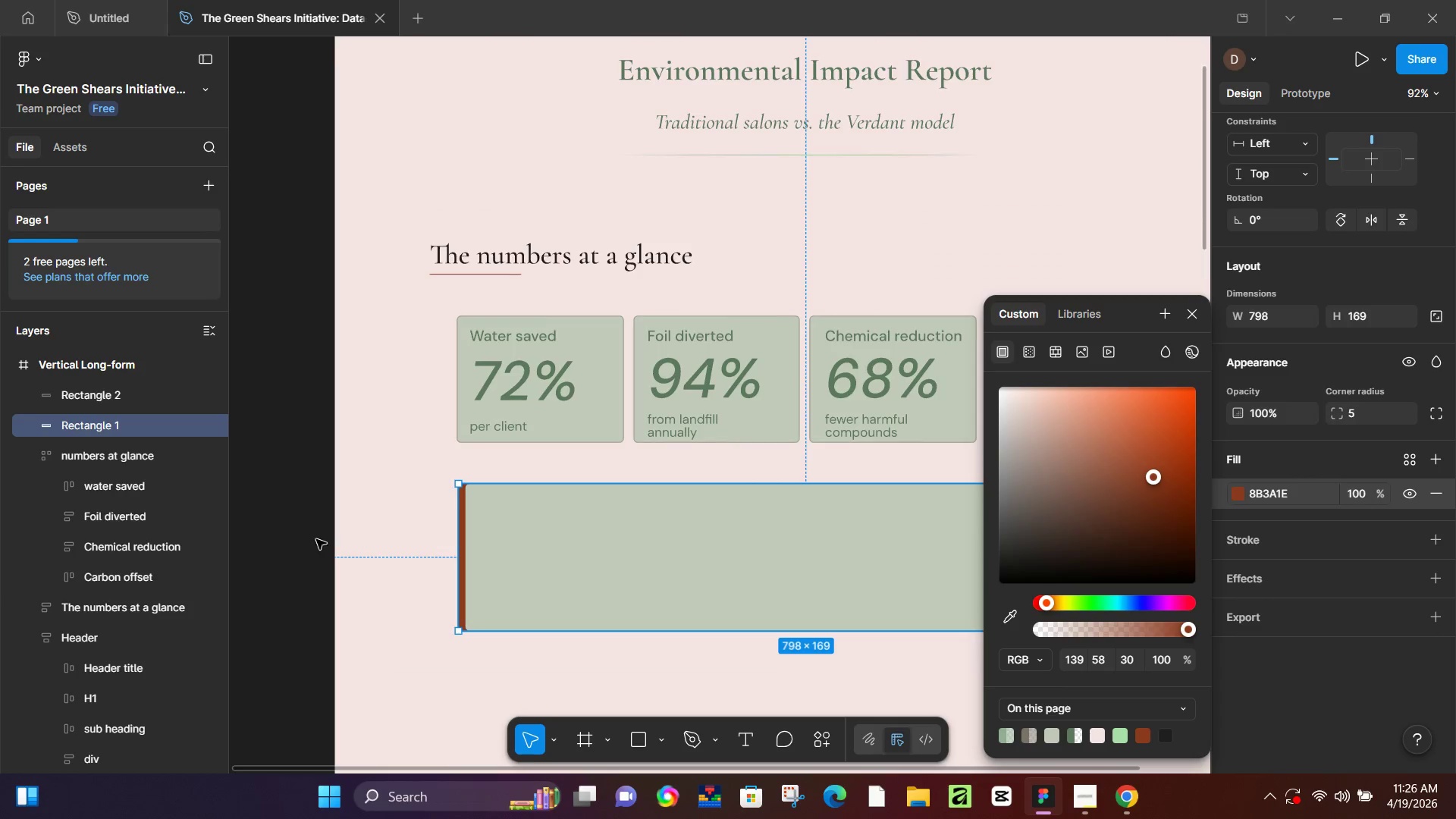 
left_click([316, 539])
 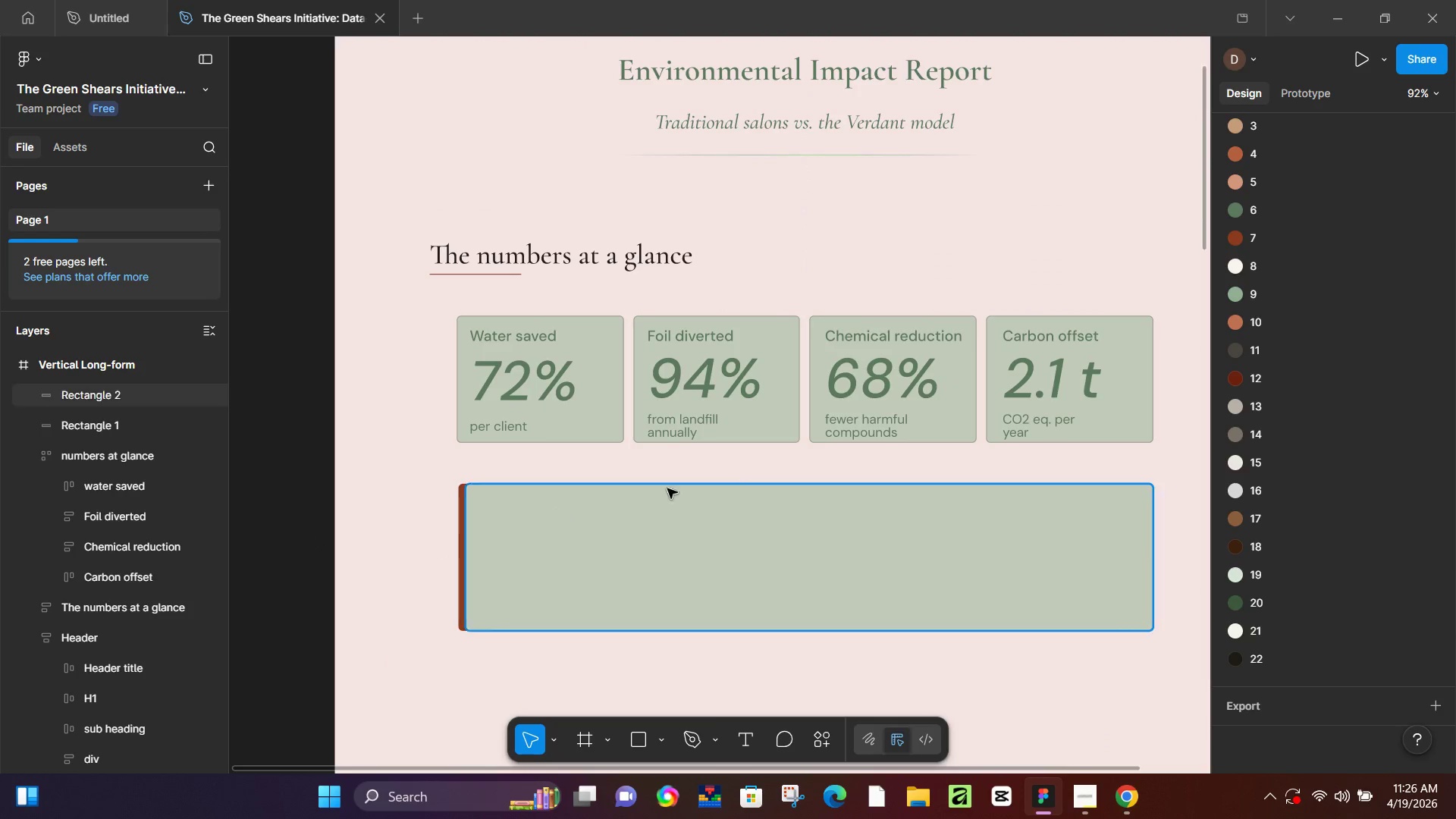 
hold_key(key=Space, duration=0.44)
 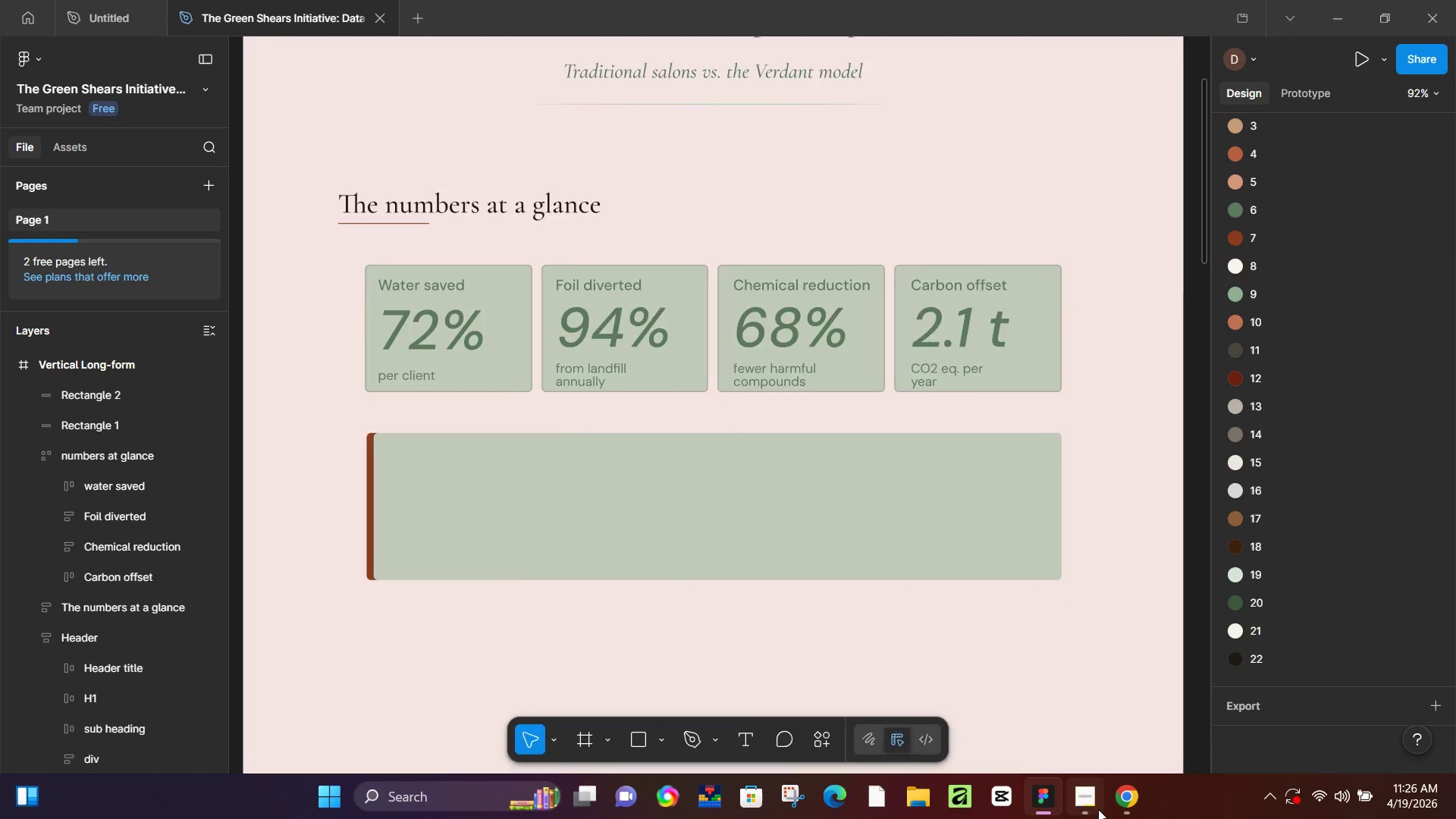 
left_click_drag(start_coordinate=[932, 588], to_coordinate=[840, 536])
 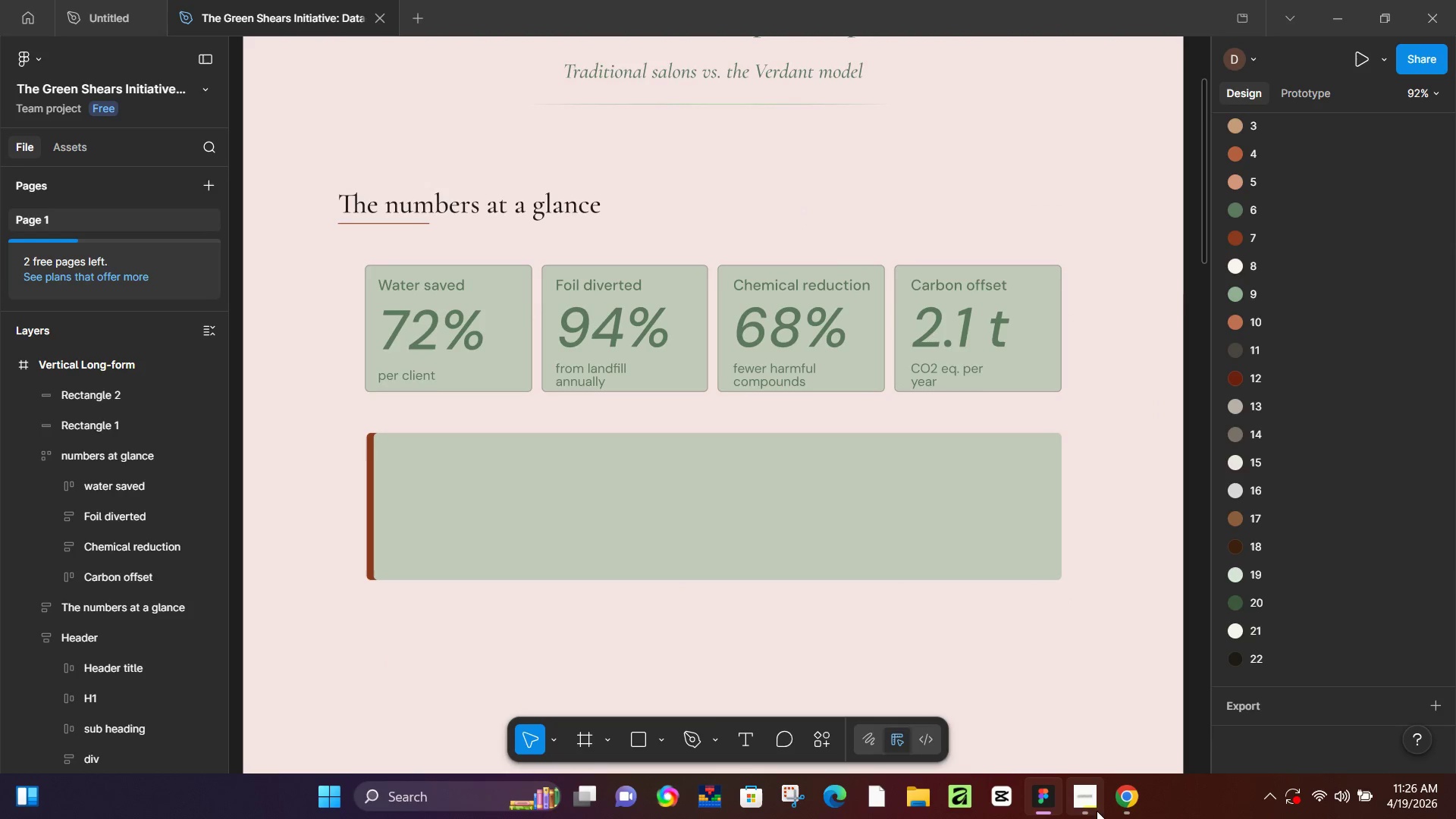 
left_click([1098, 809])